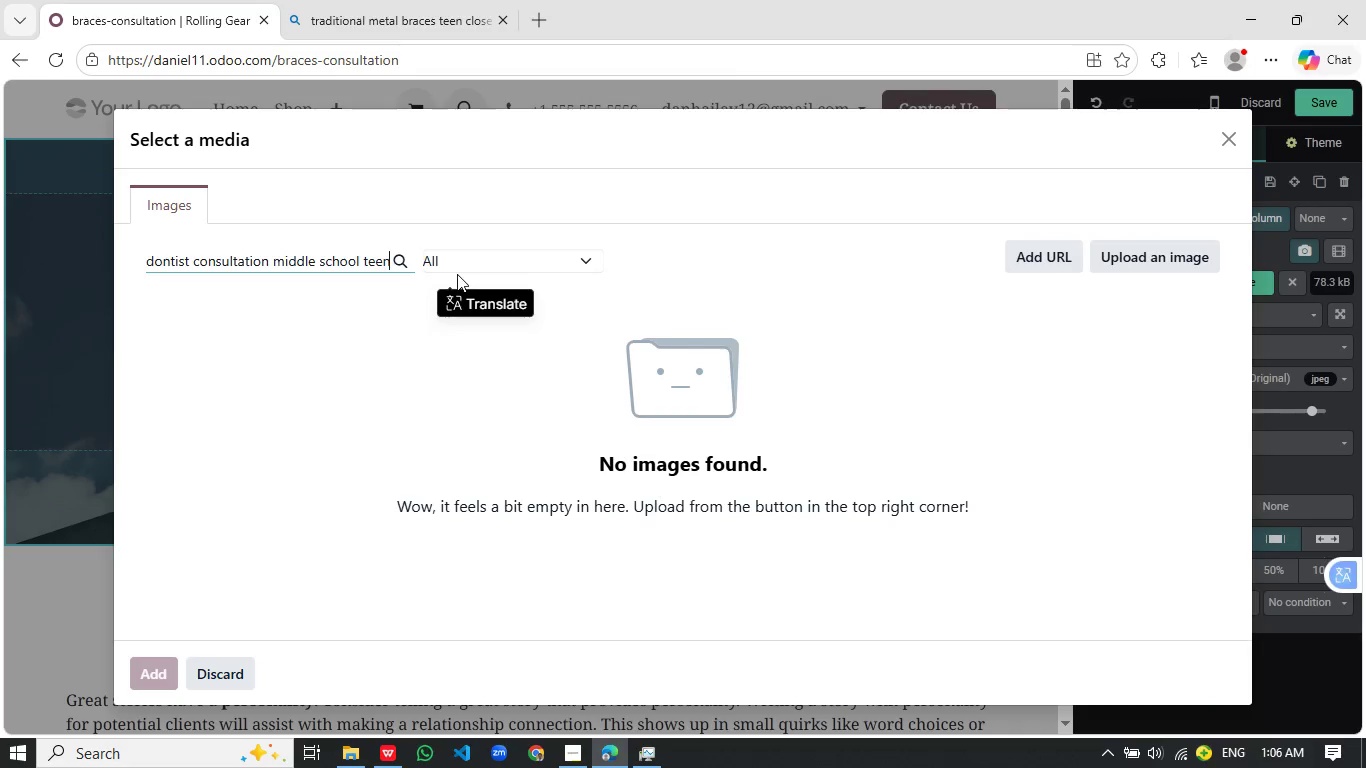 
key(Backspace)
 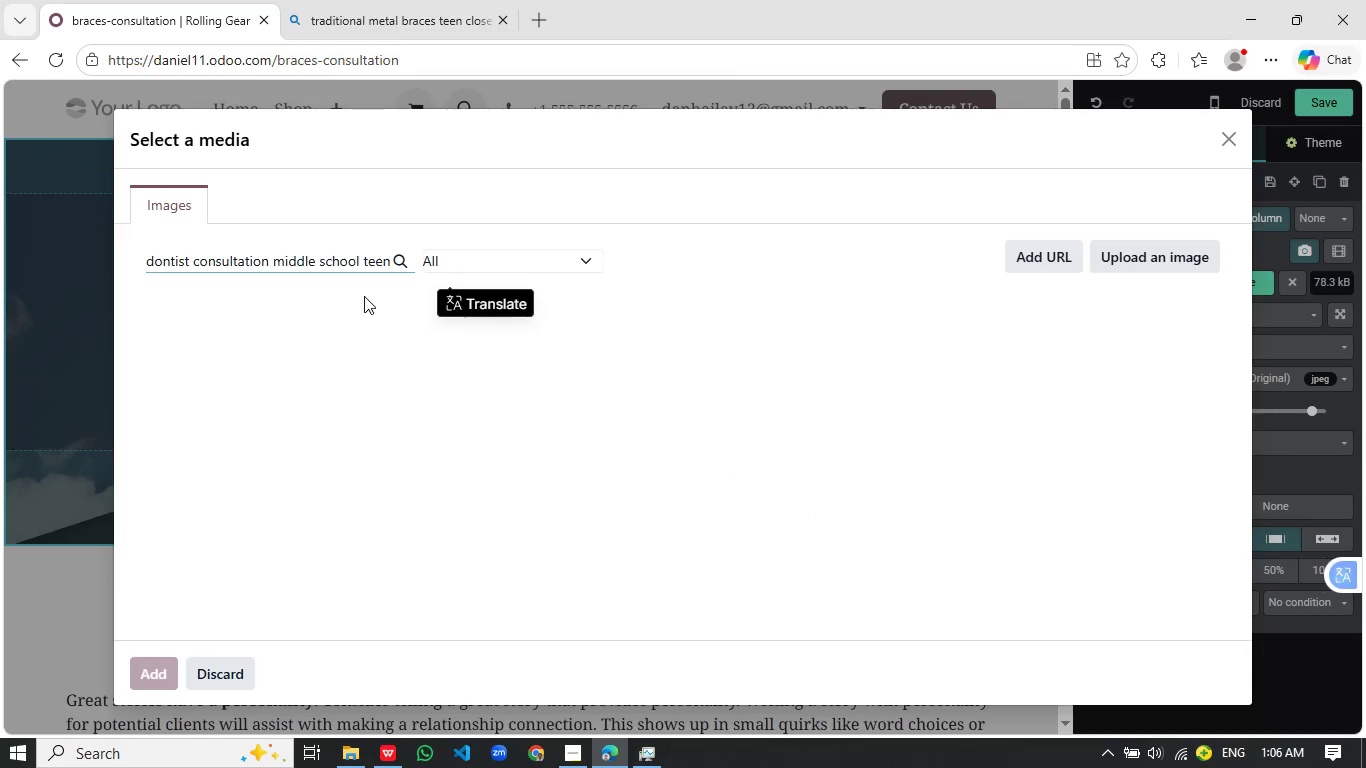 
wait(5.58)
 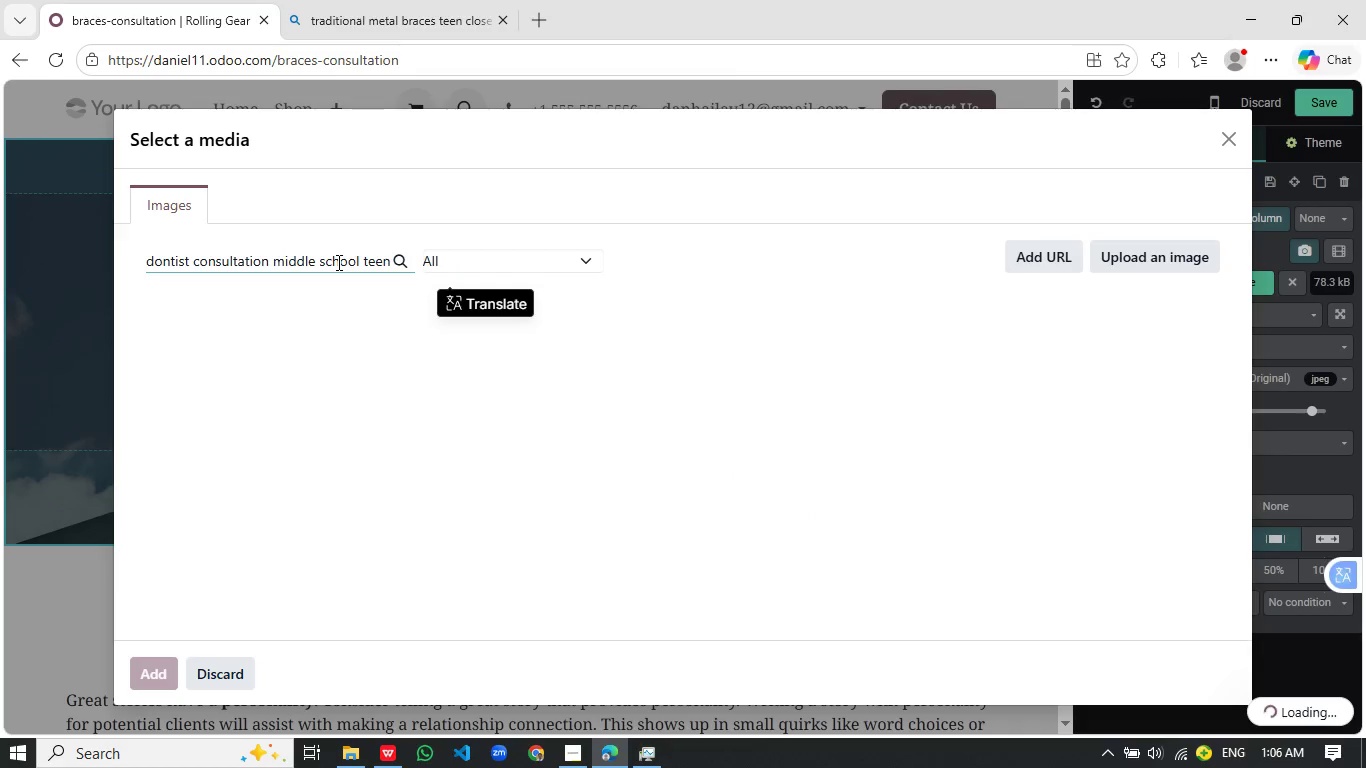 
left_click([833, 442])
 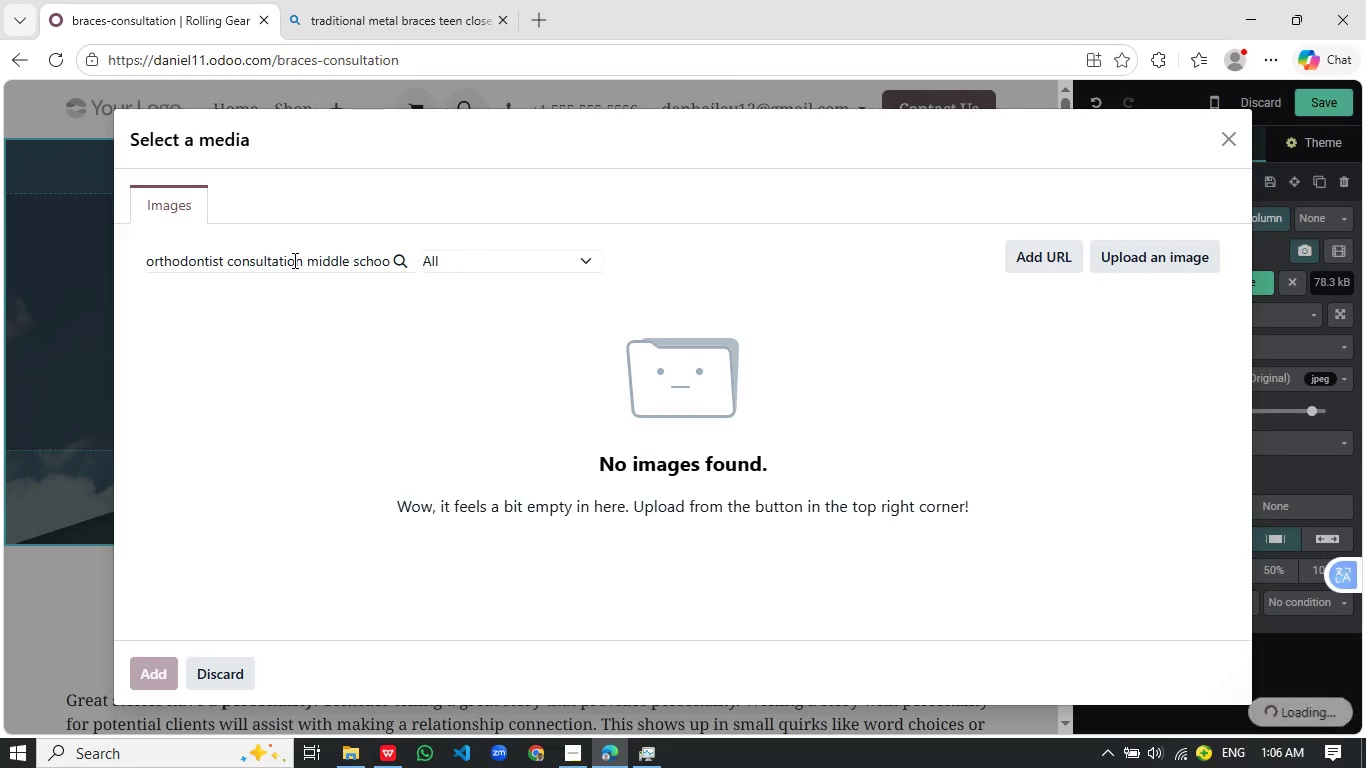 
left_click([299, 255])
 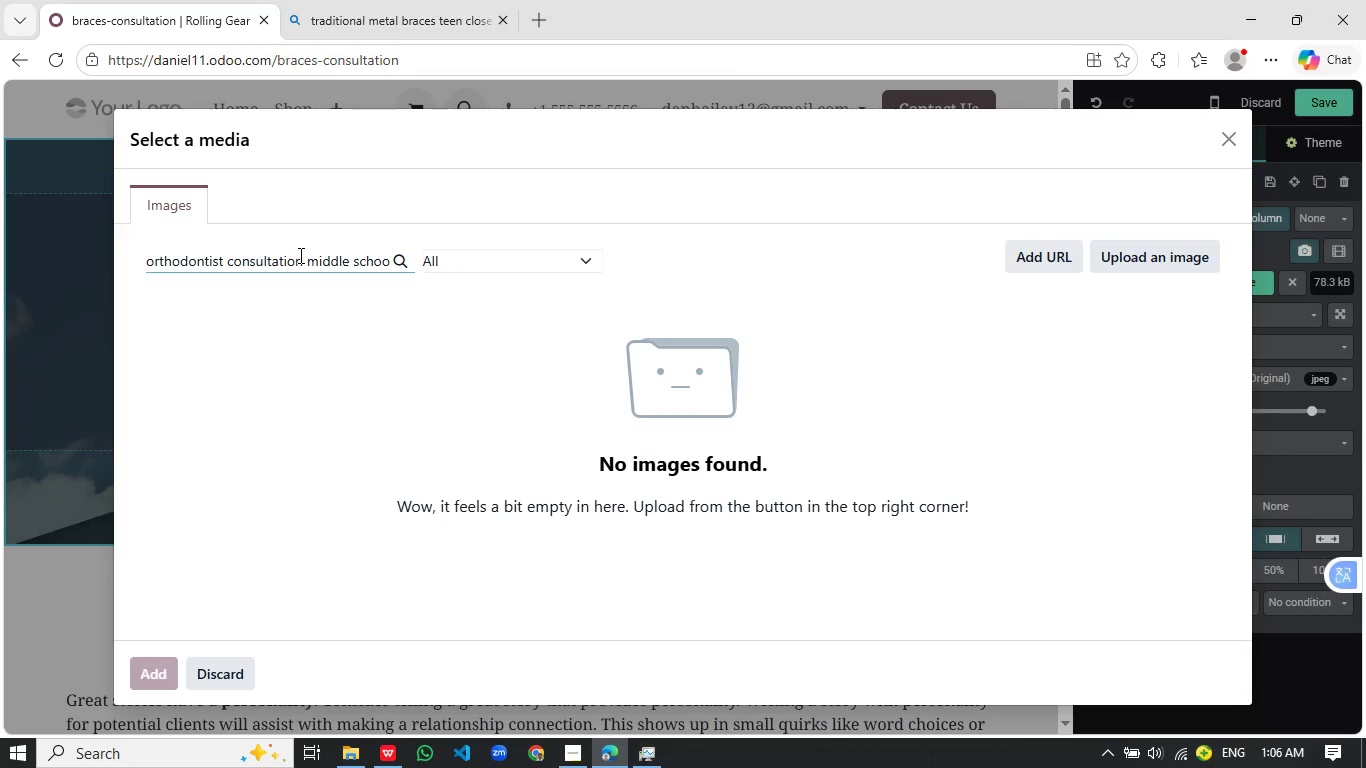 
key(Control+A)
 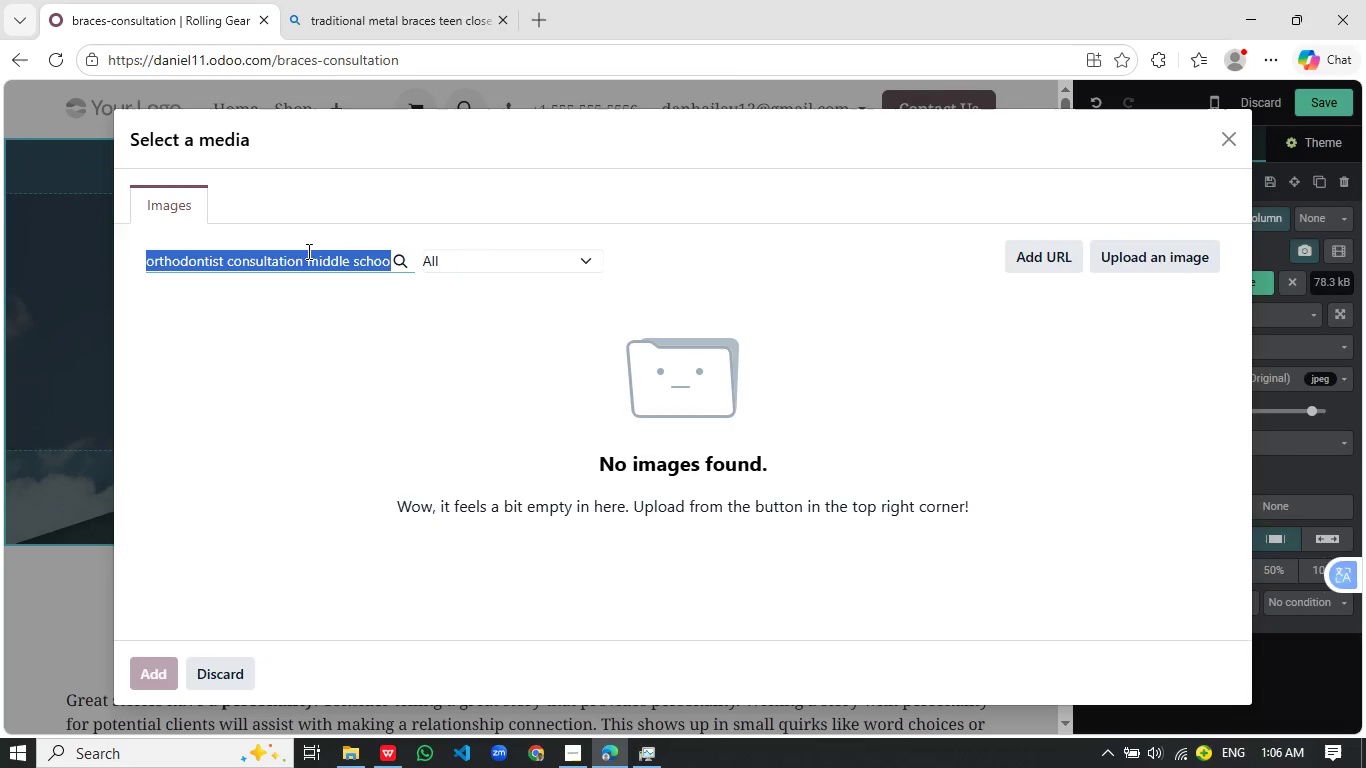 
key(Control+C)
 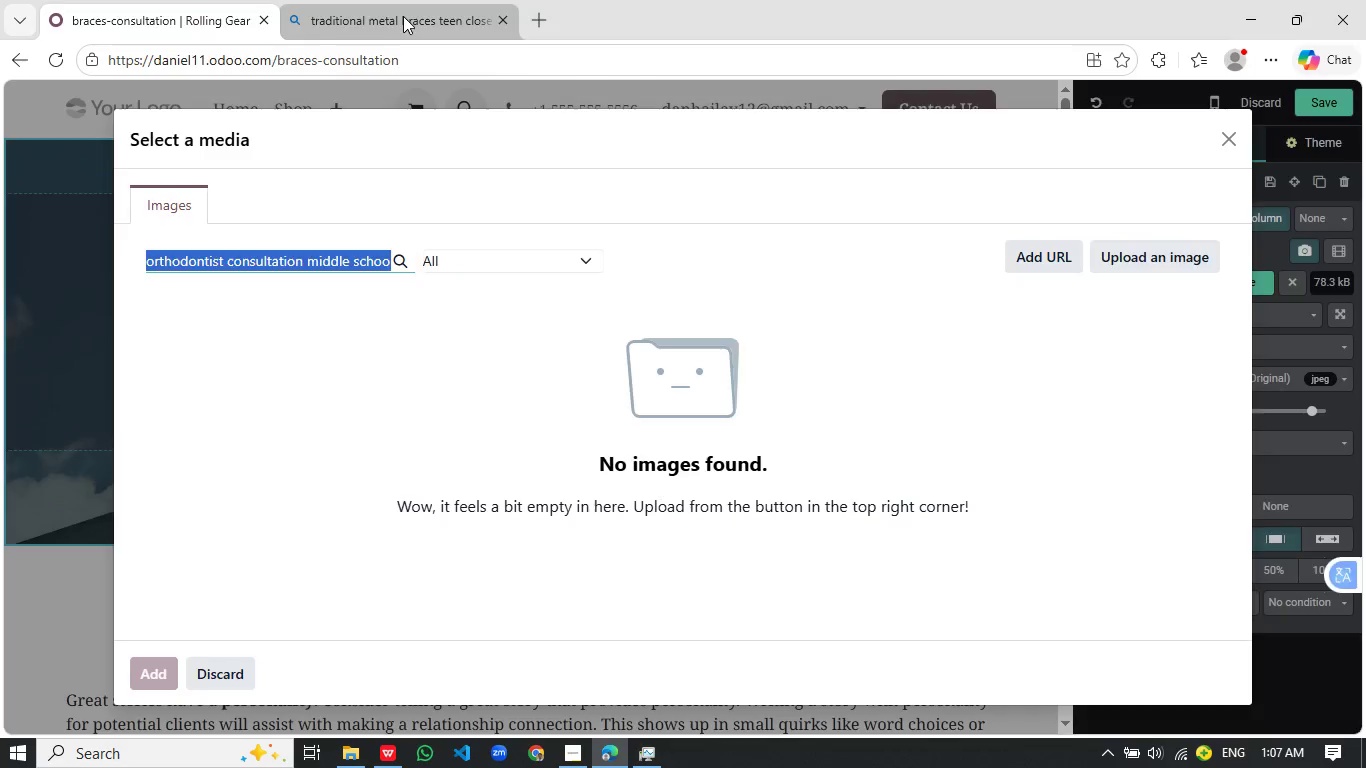 
left_click([403, 16])
 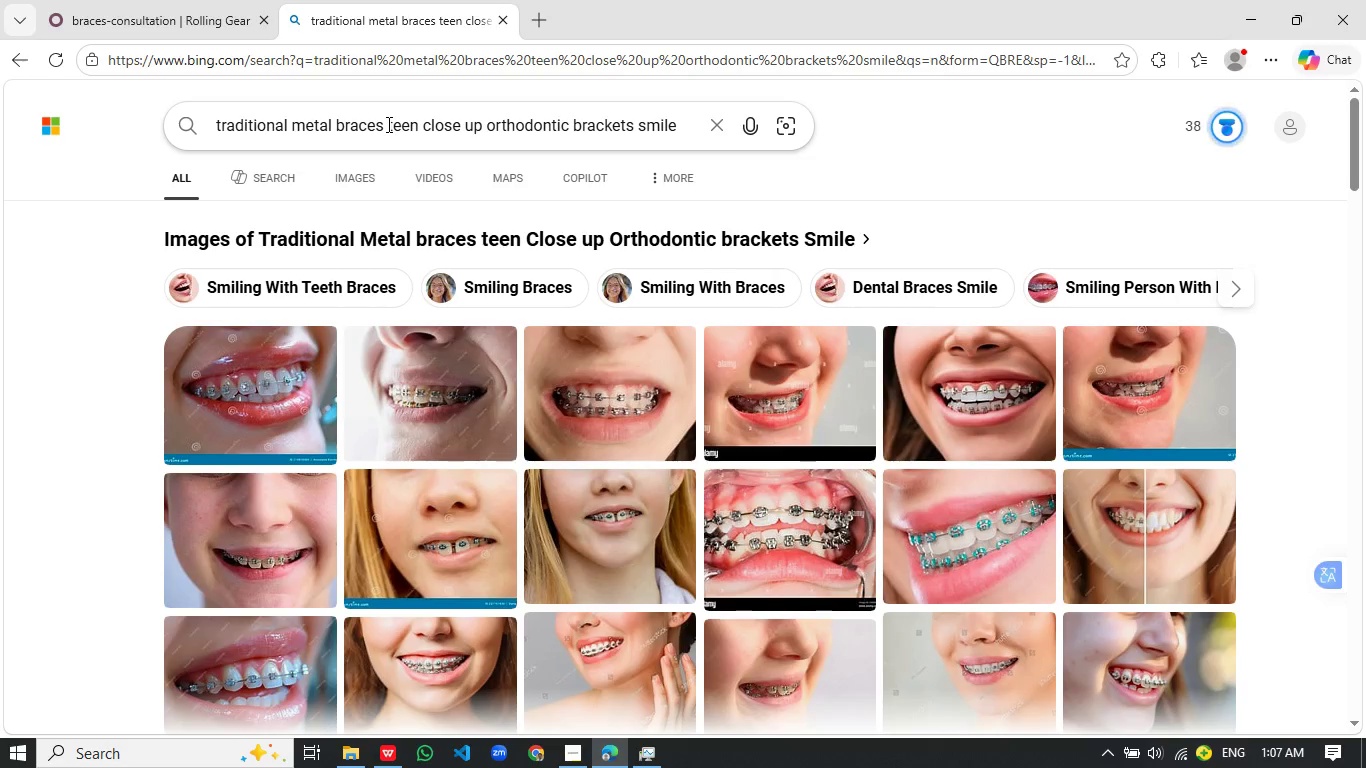 
left_click([387, 124])
 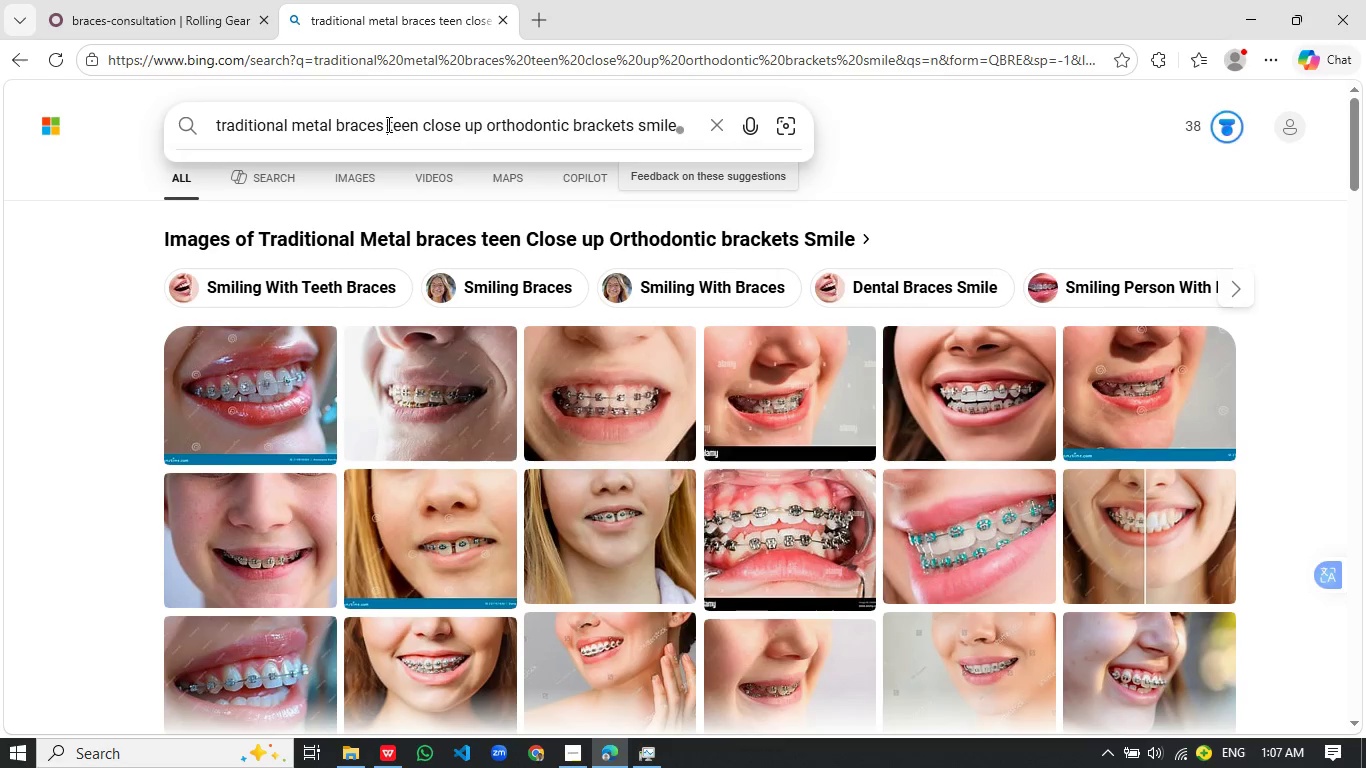 
key(Control+A)
 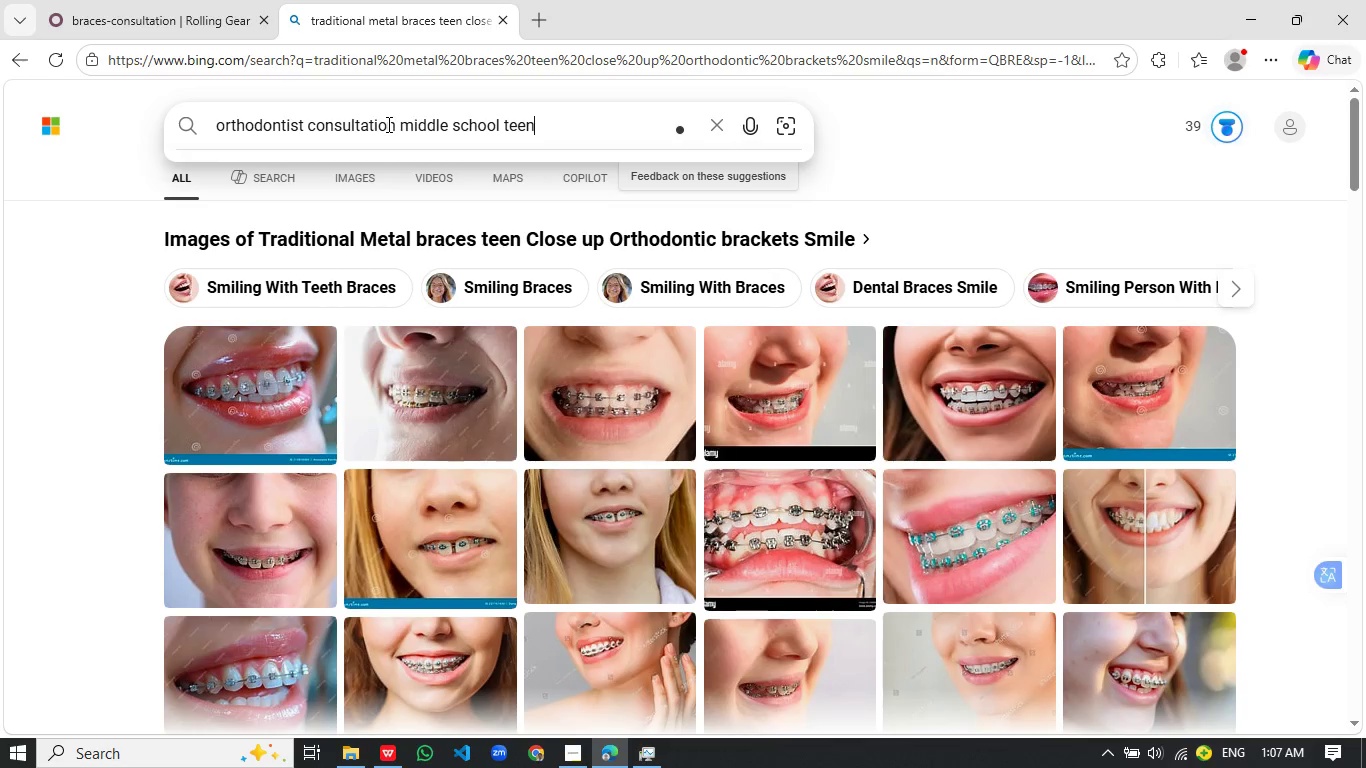 
key(Control+V)
 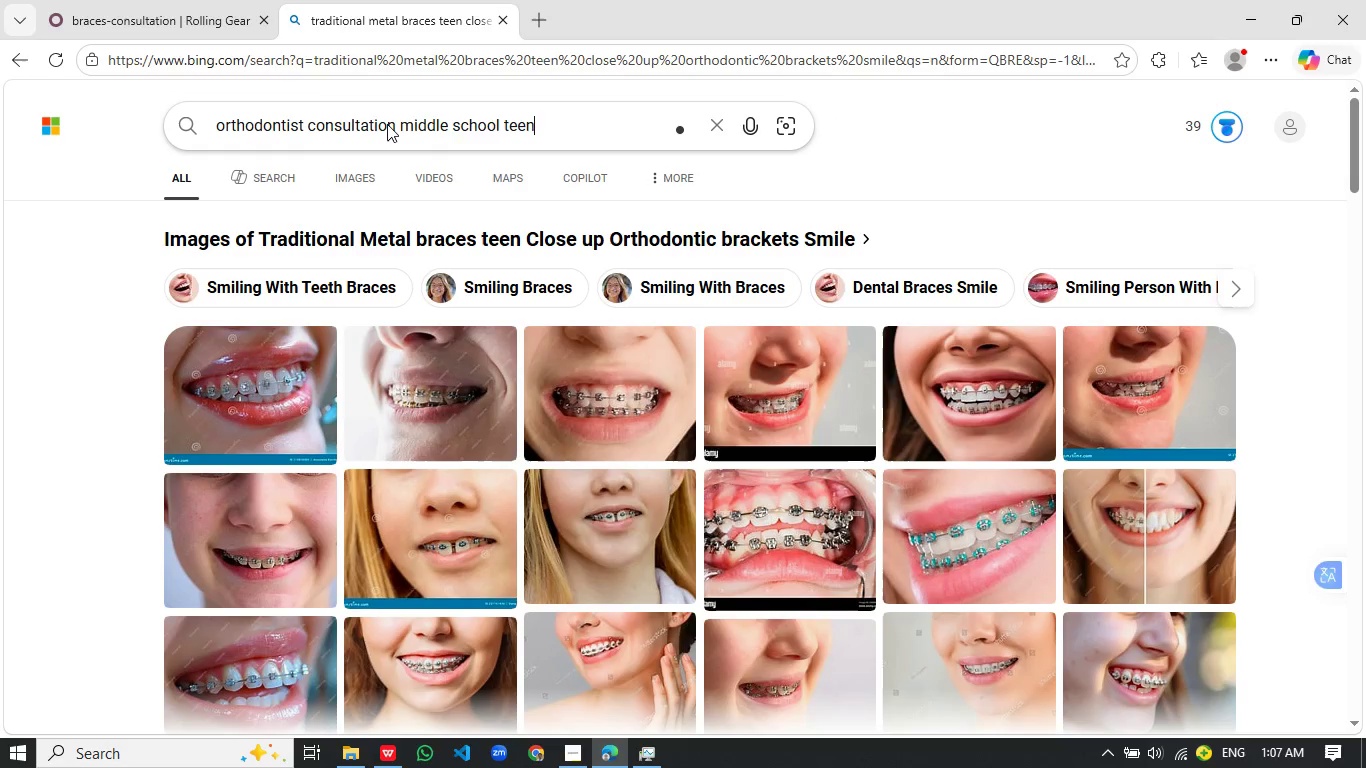 
key(Enter)
 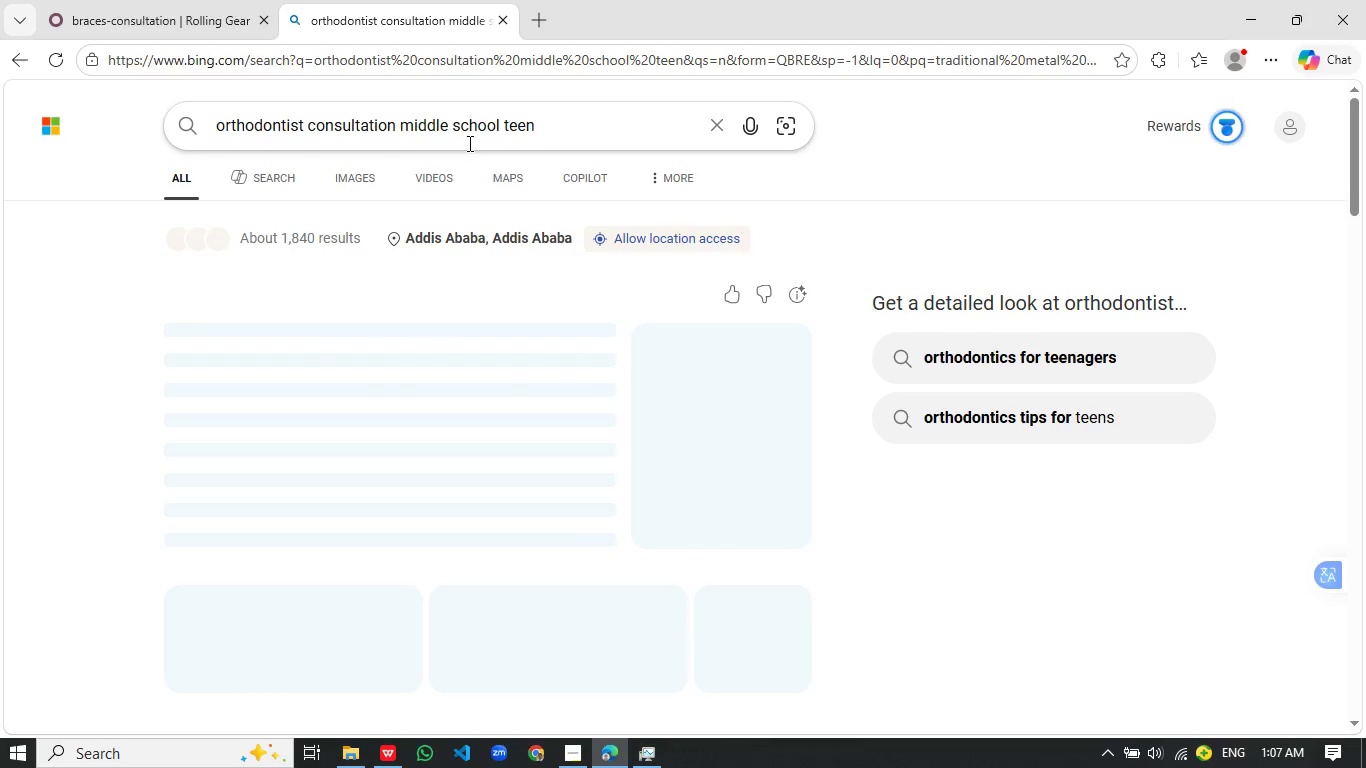 
wait(11.22)
 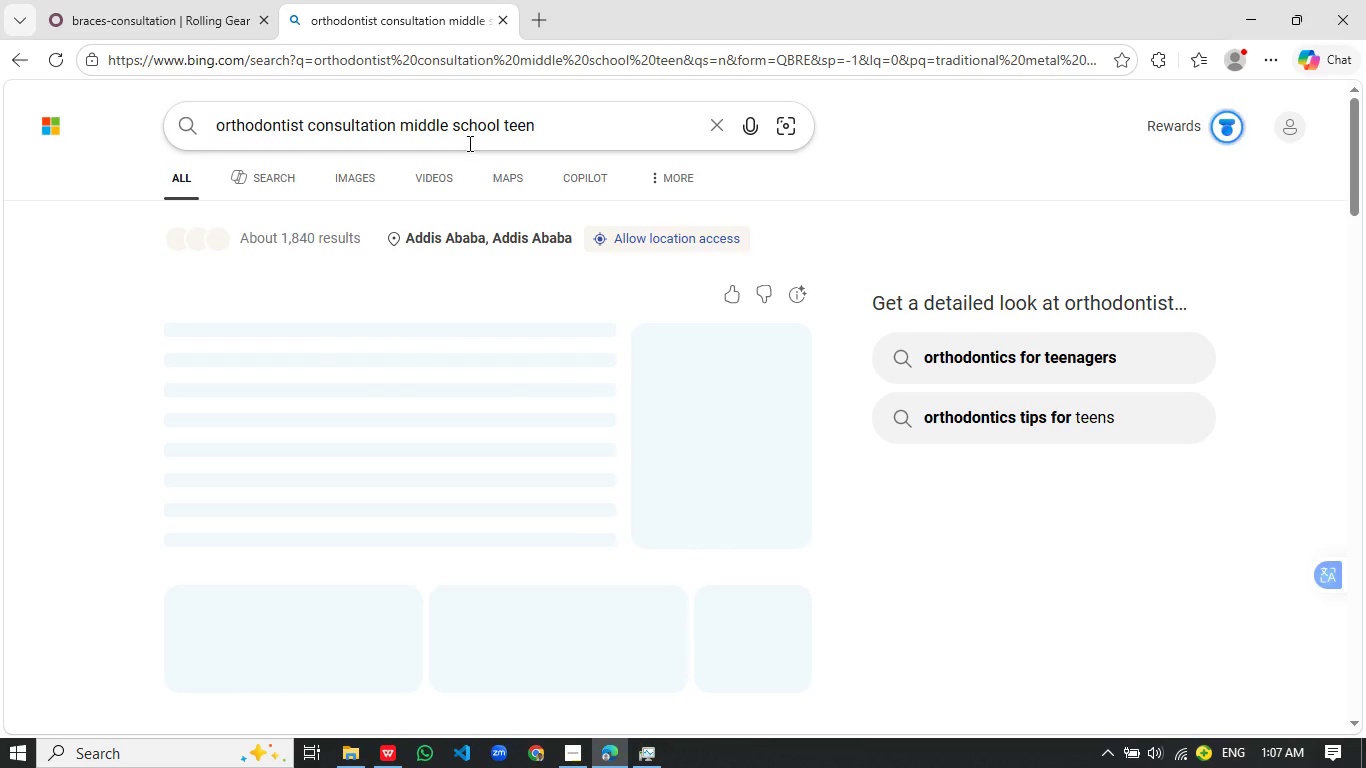 
left_click([369, 183])
 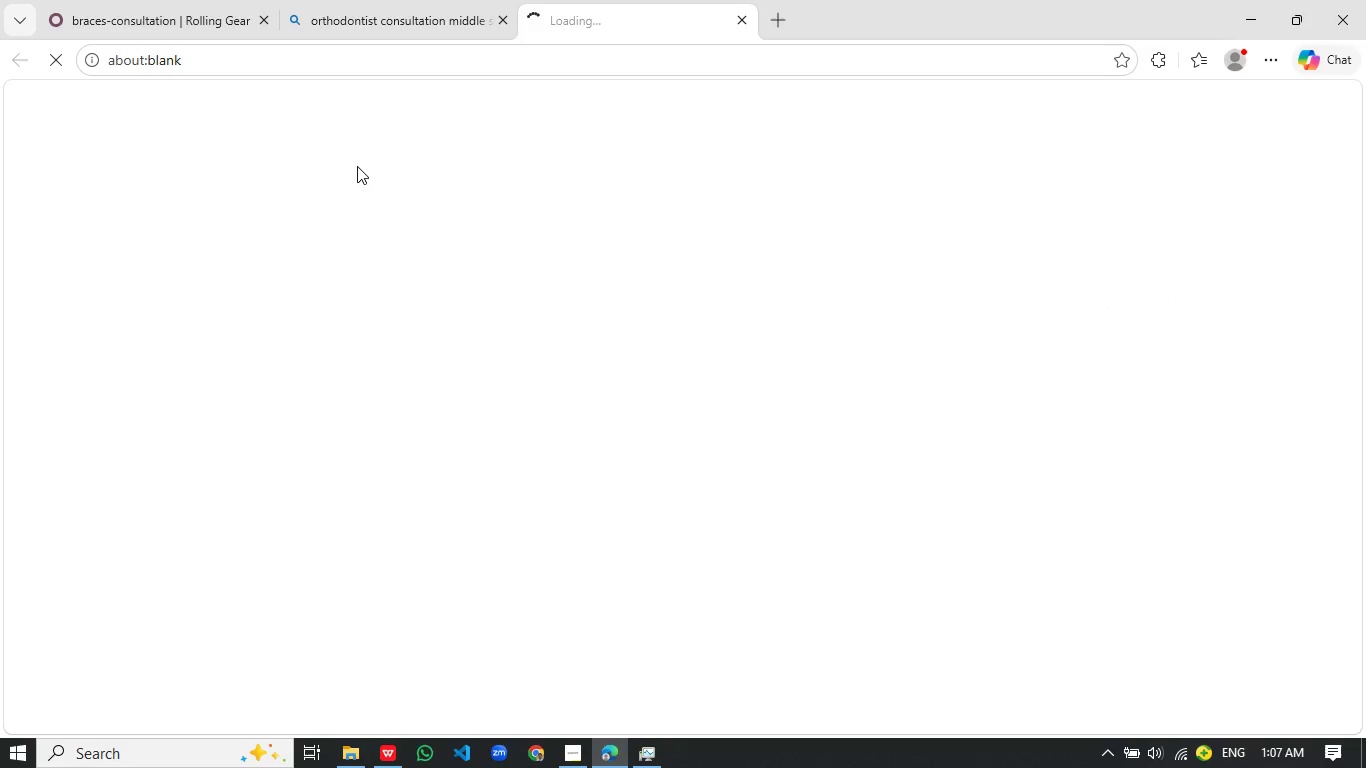 
mouse_move([323, 122])
 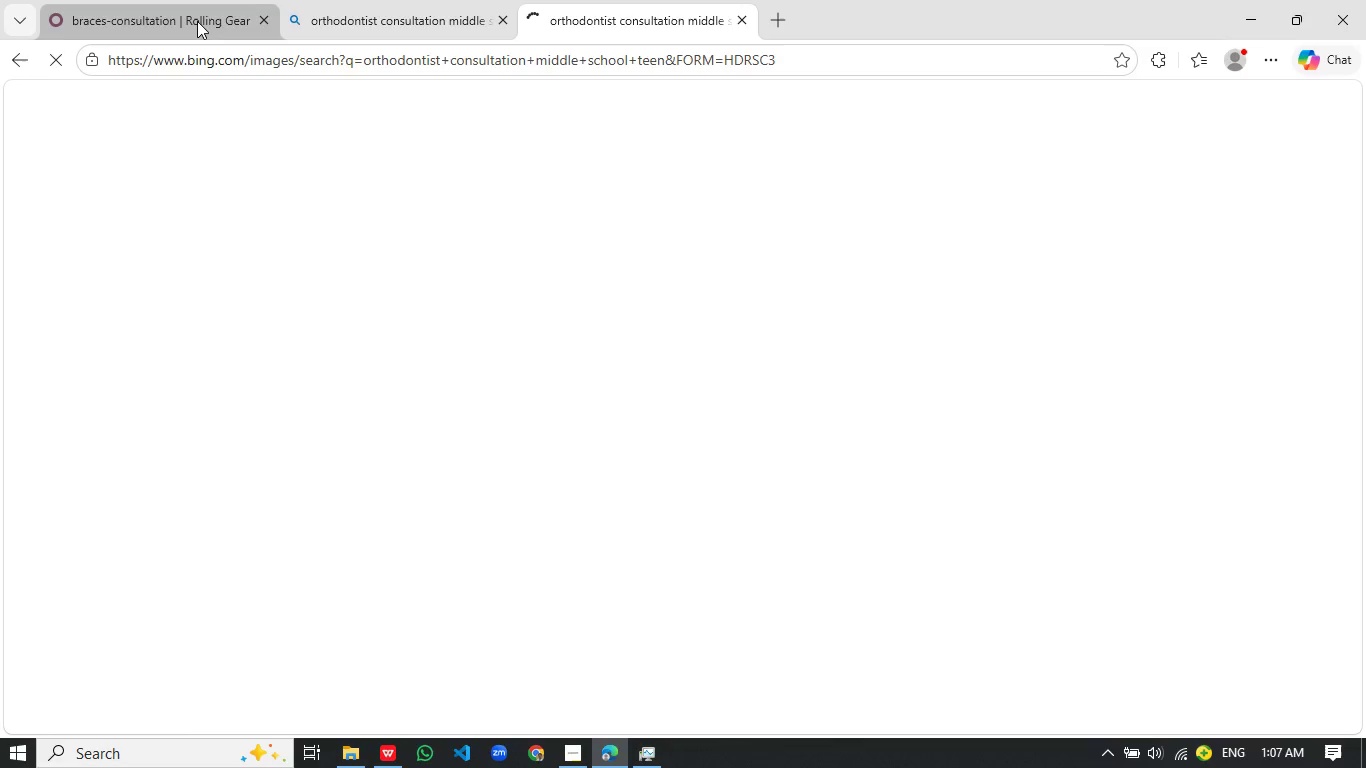 
left_click([197, 21])
 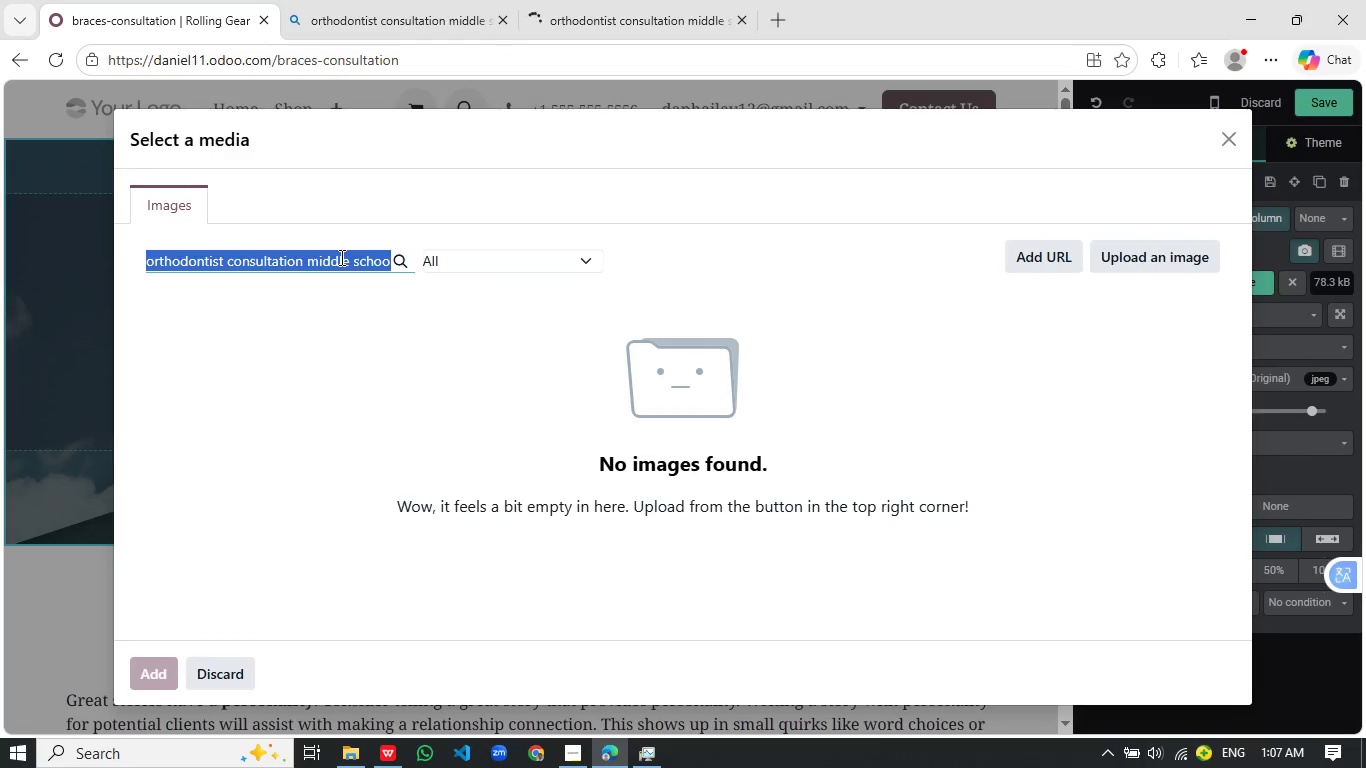 
left_click([340, 257])
 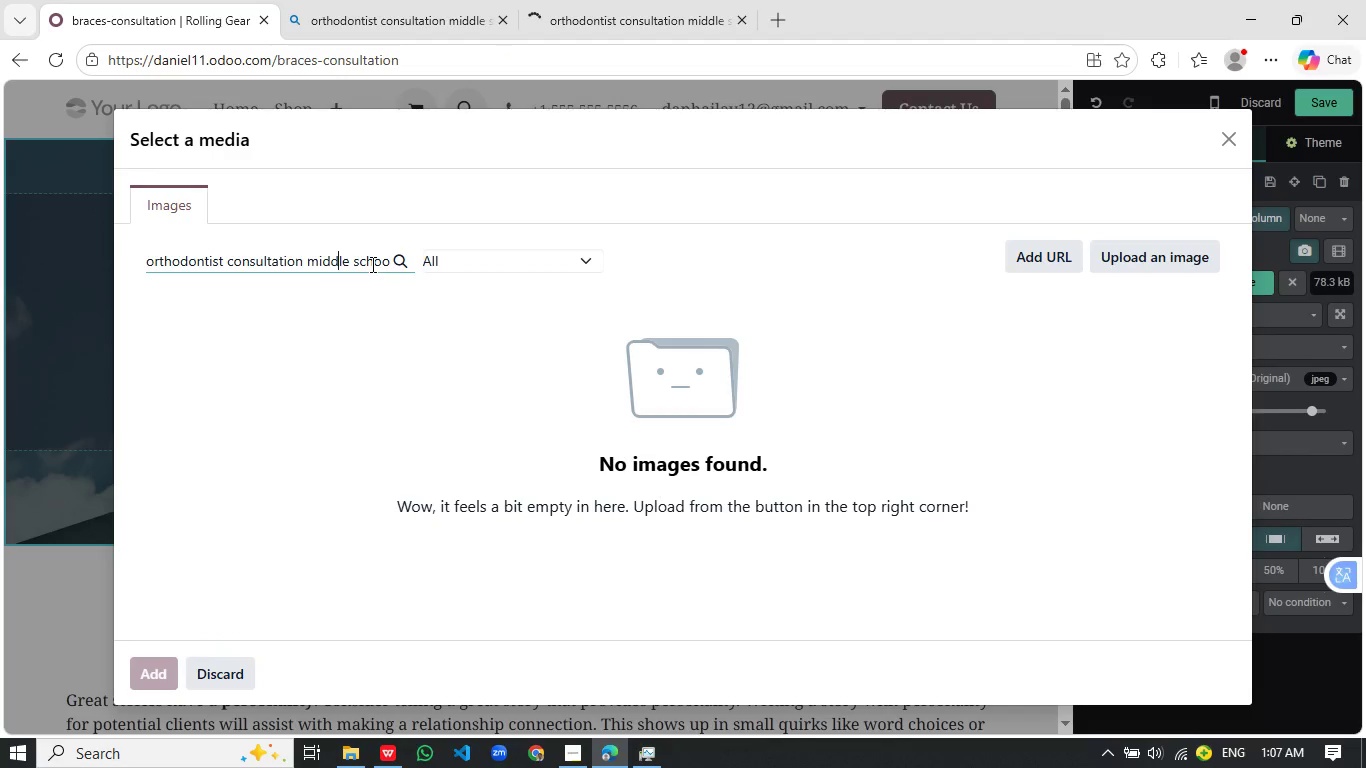 
left_click_drag(start_coordinate=[371, 264], to_coordinate=[433, 262])
 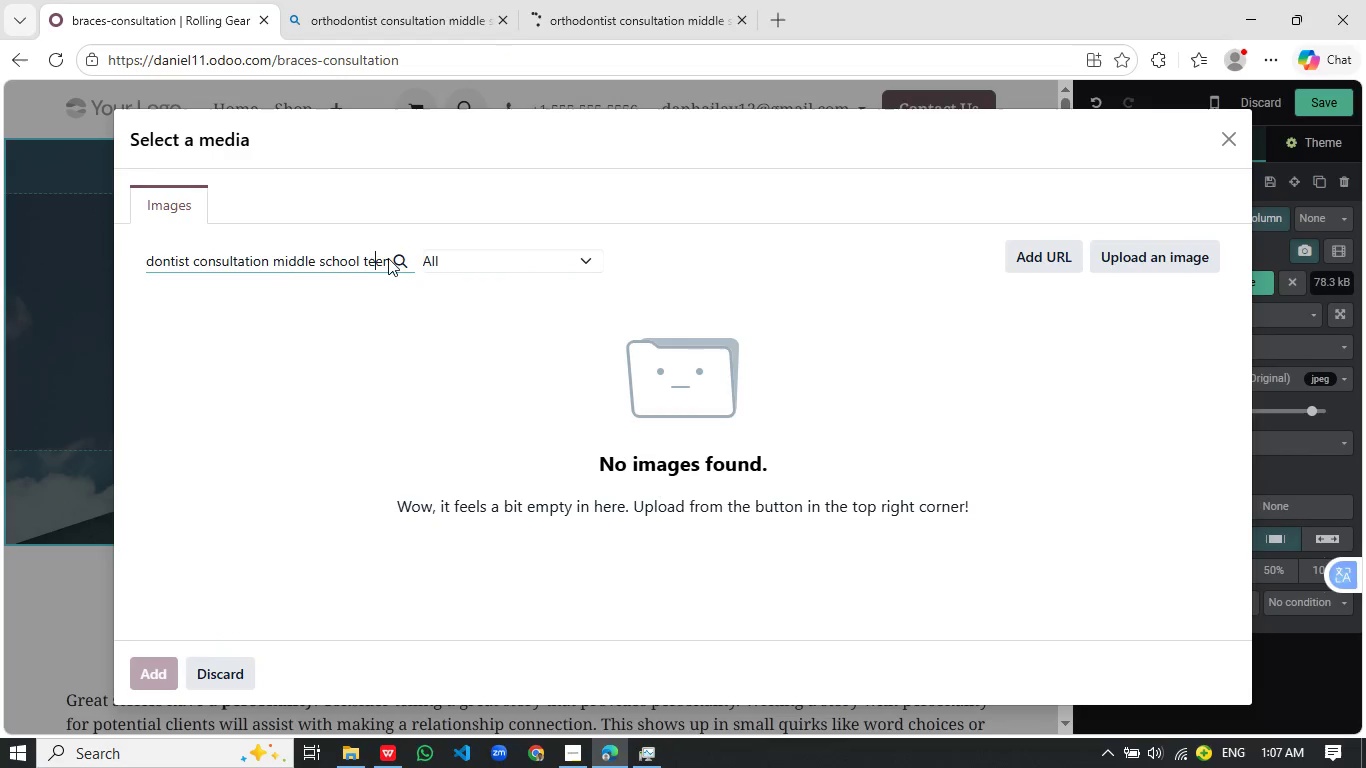 
left_click([375, 260])
 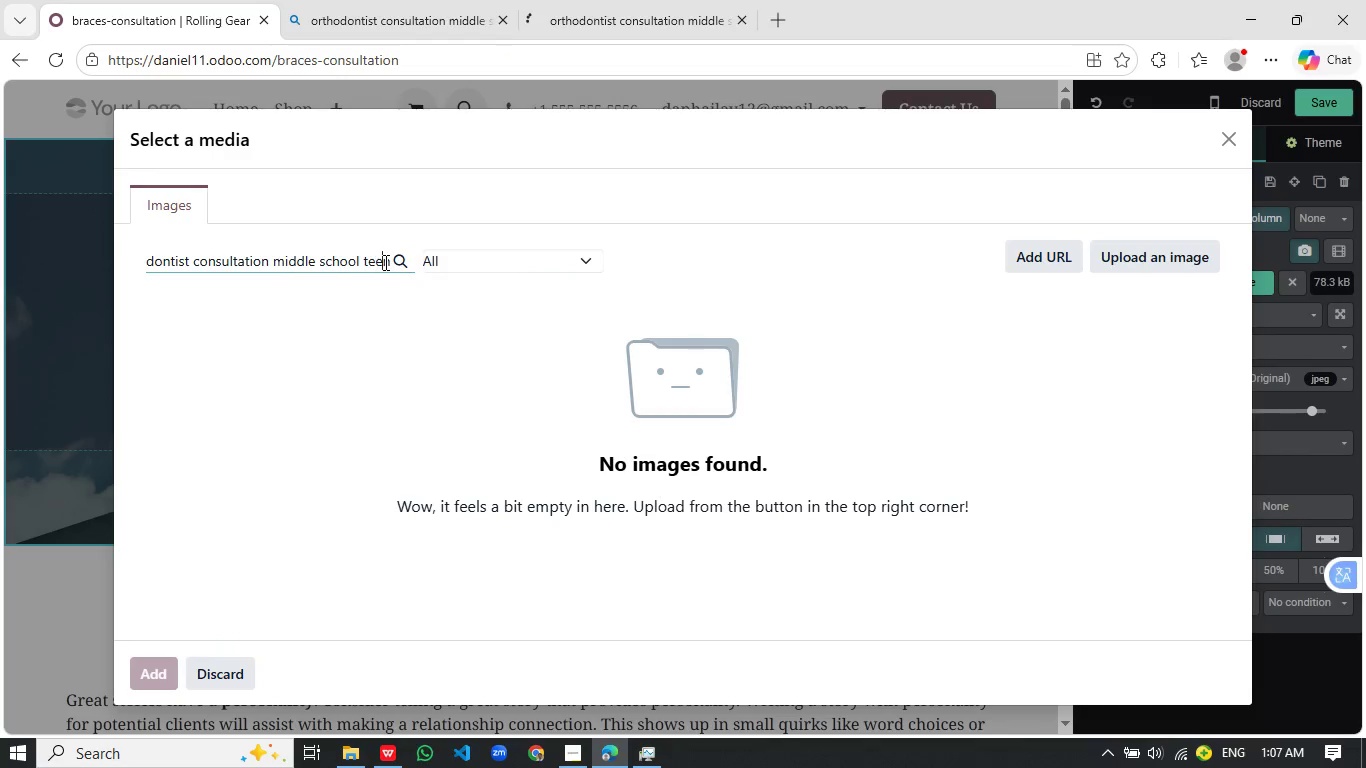 
left_click([384, 262])
 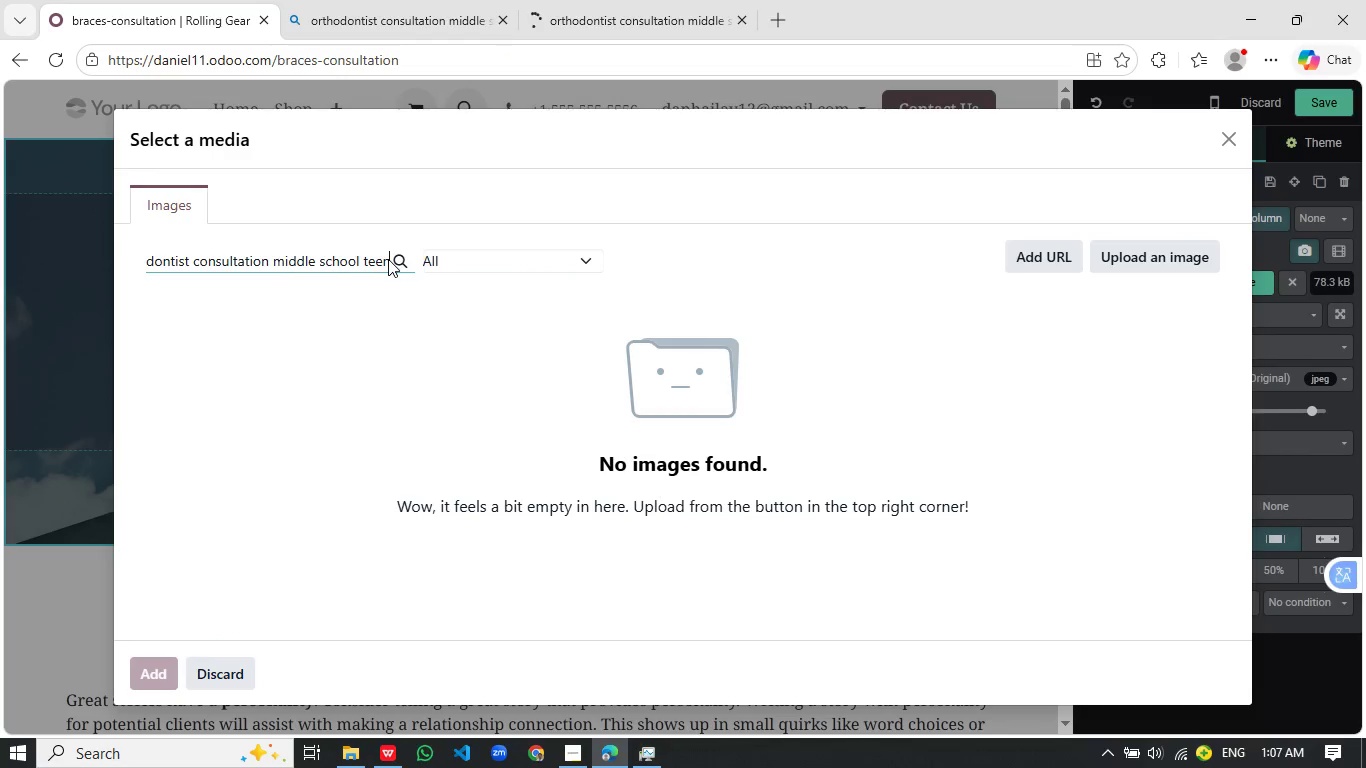 
key(ArrowRight)
 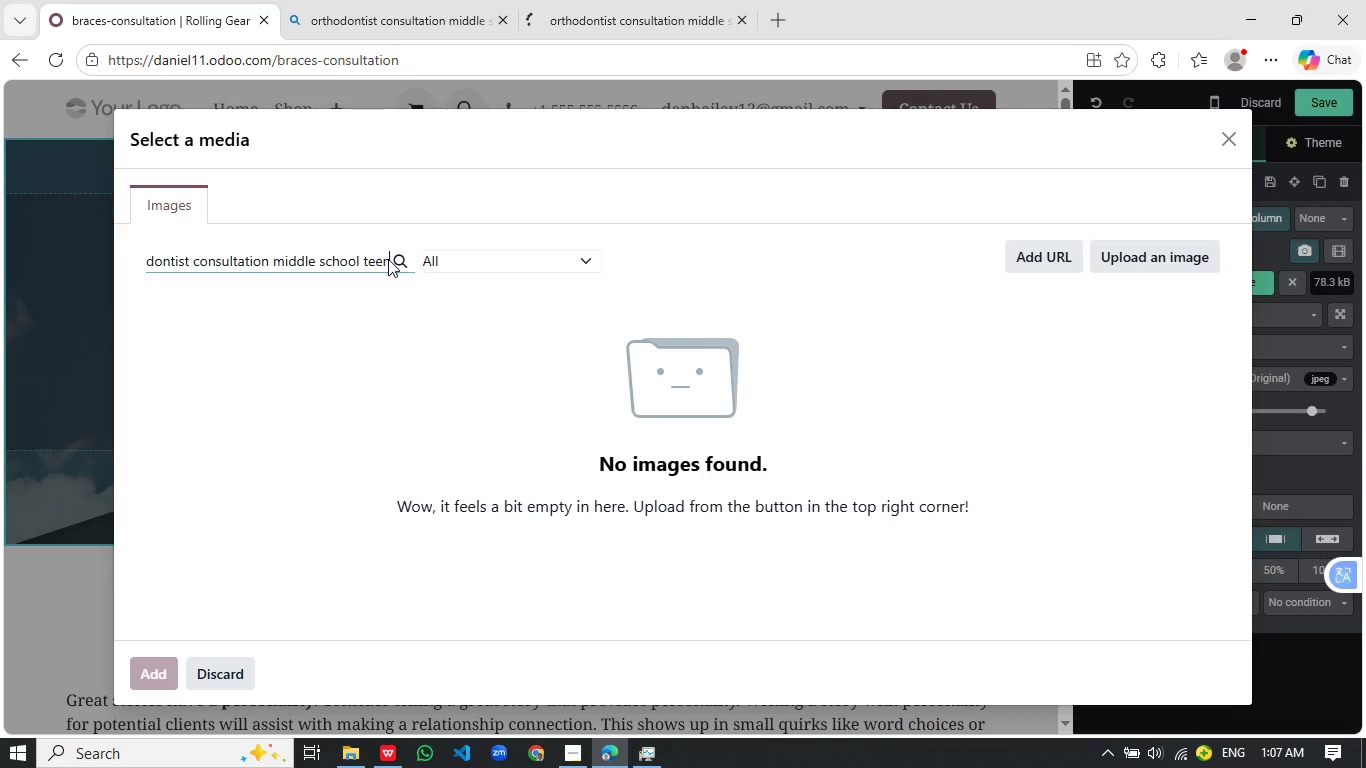 
type( t)
key(Backspace)
type(braces)
 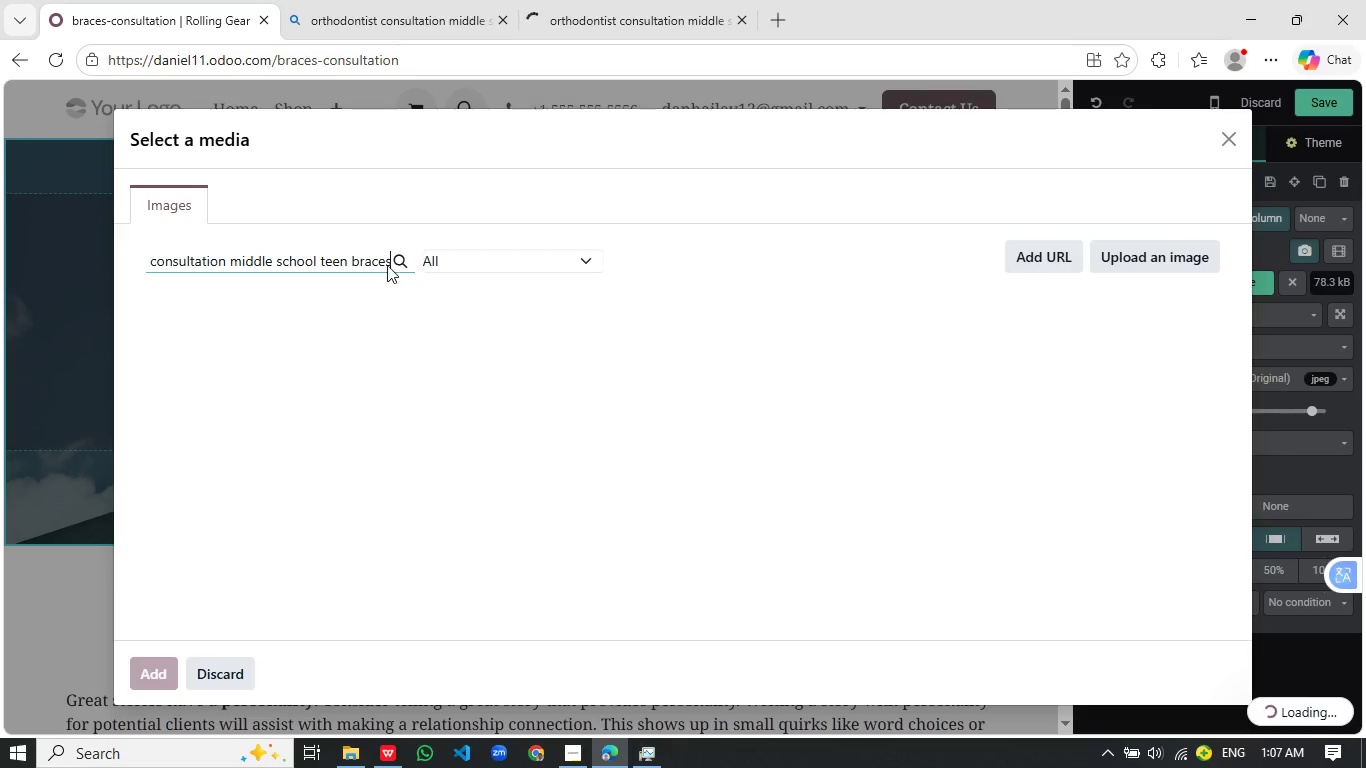 
wait(5.28)
 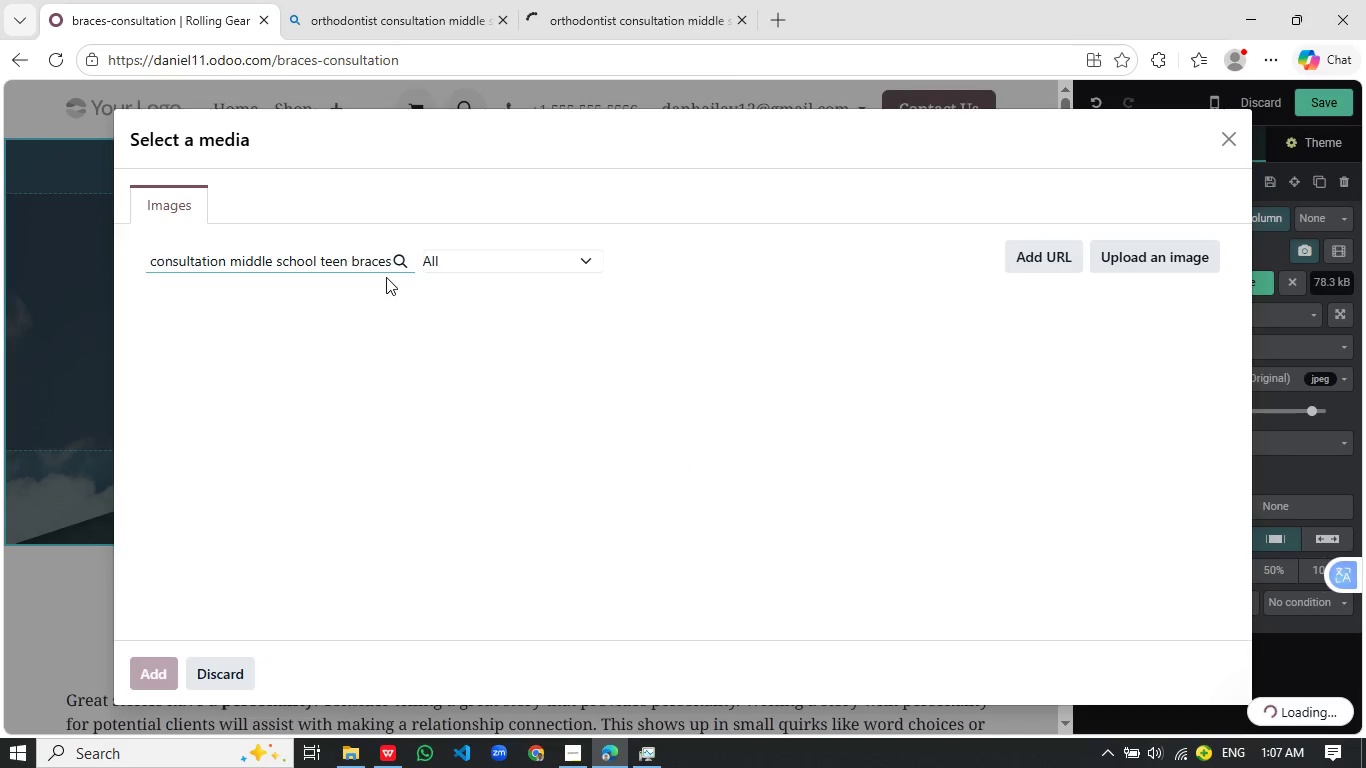 
left_click([663, 20])
 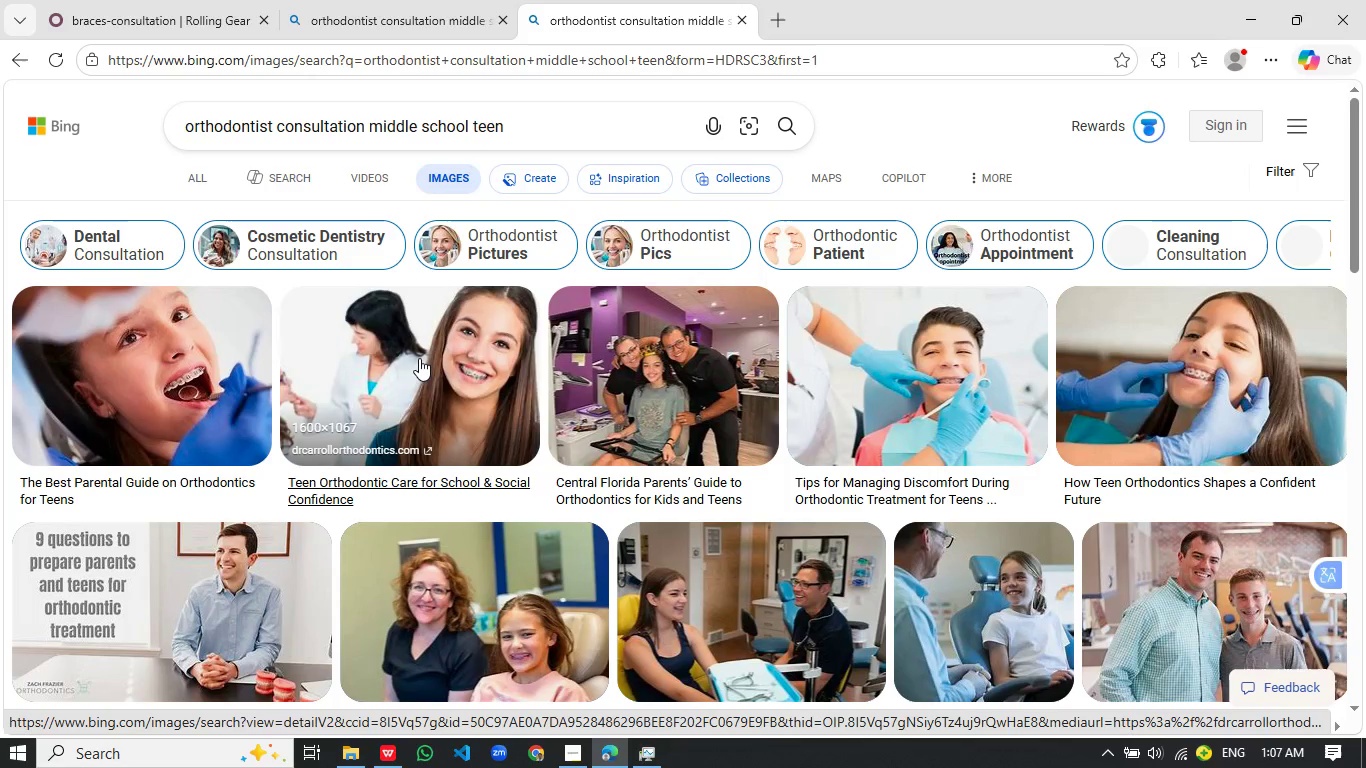 
wait(8.0)
 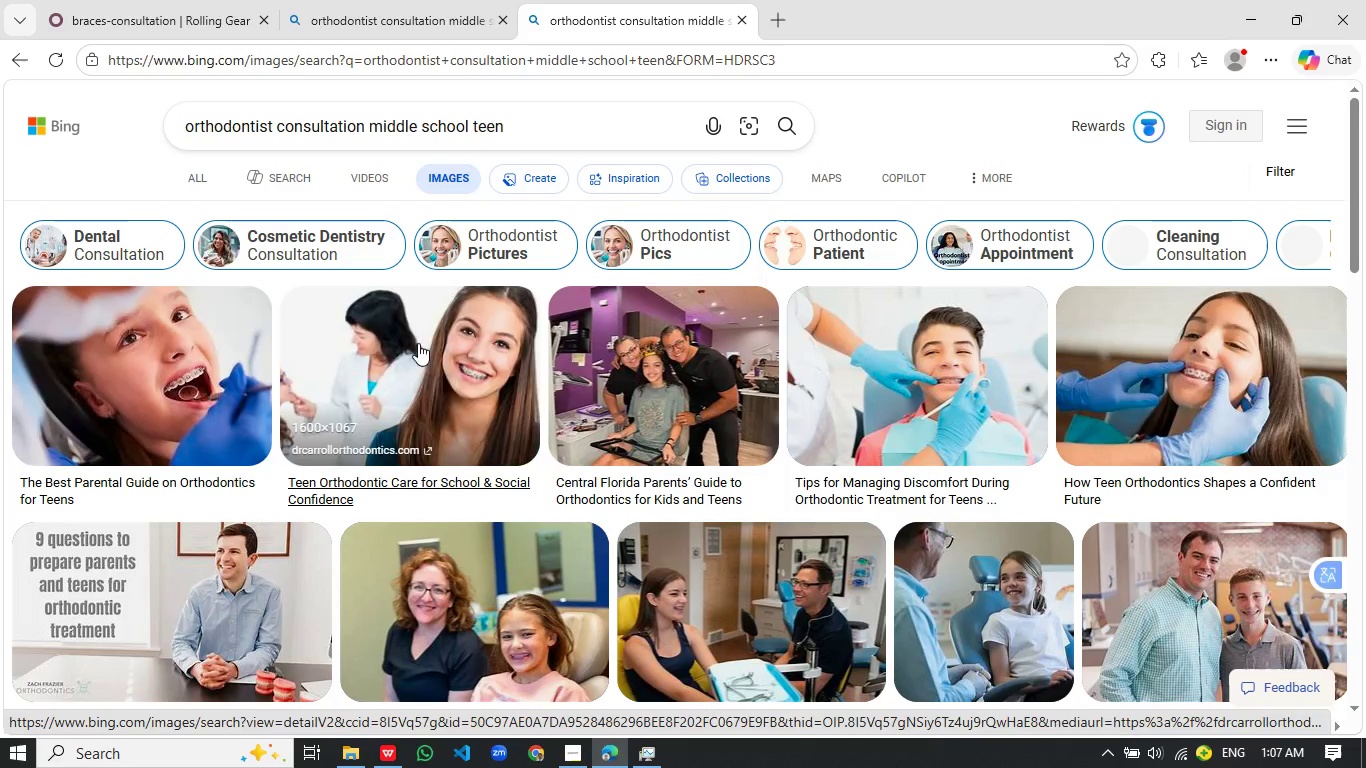 
left_click([419, 358])
 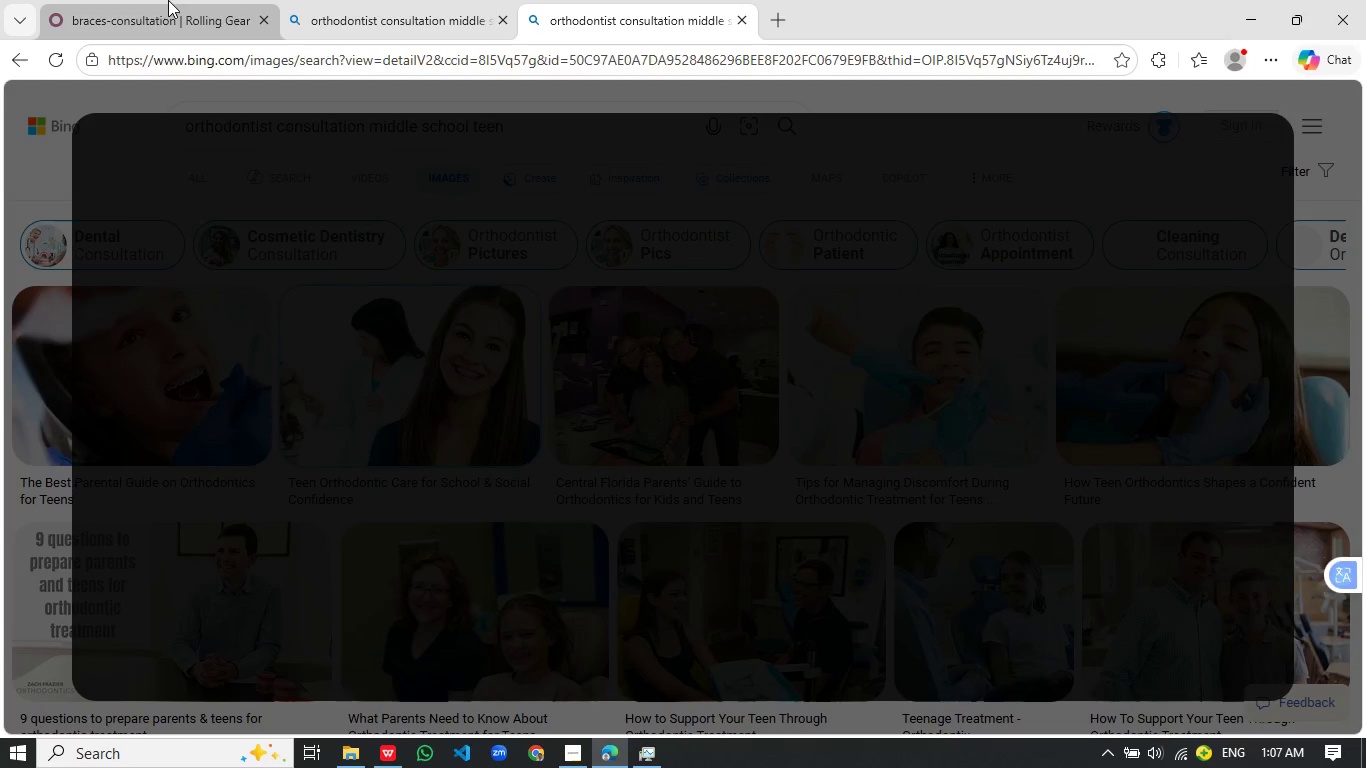 
mouse_move([195, 11])
 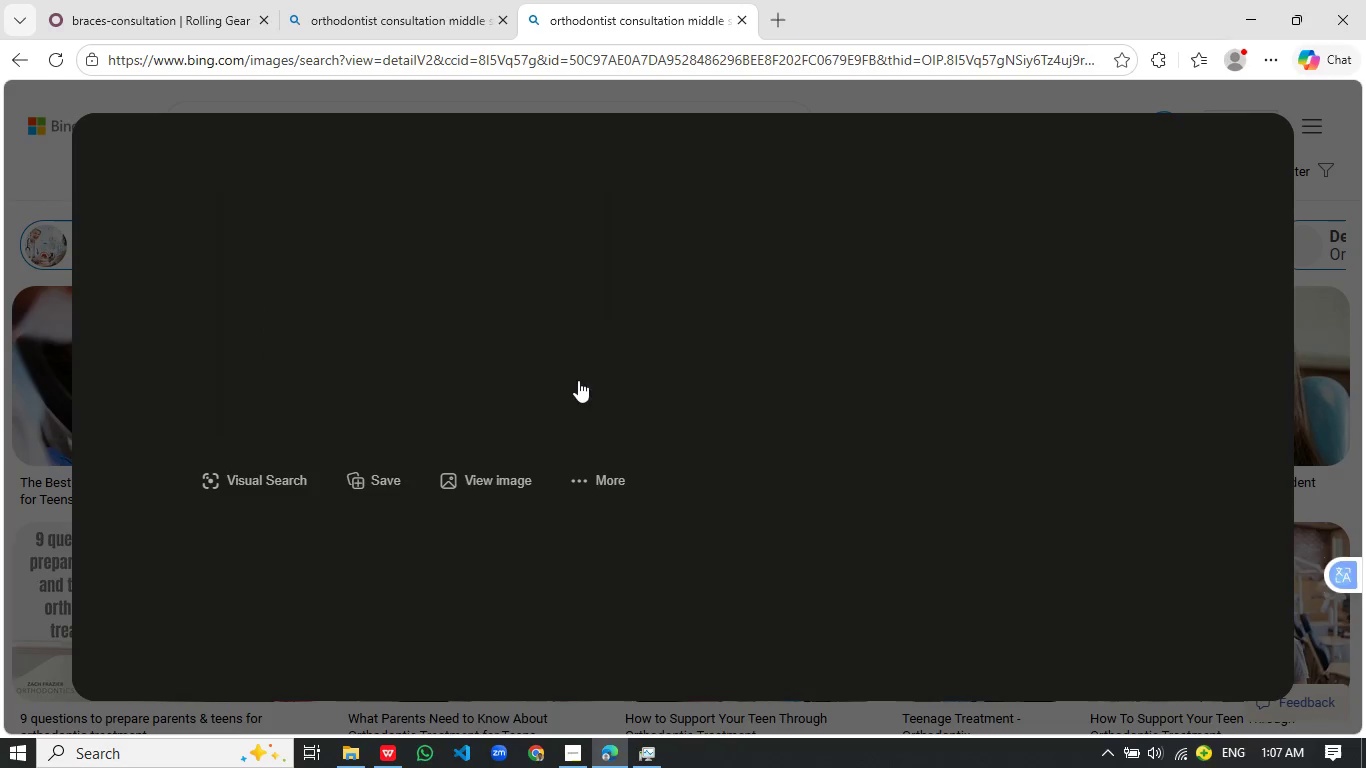 
mouse_move([670, 356])
 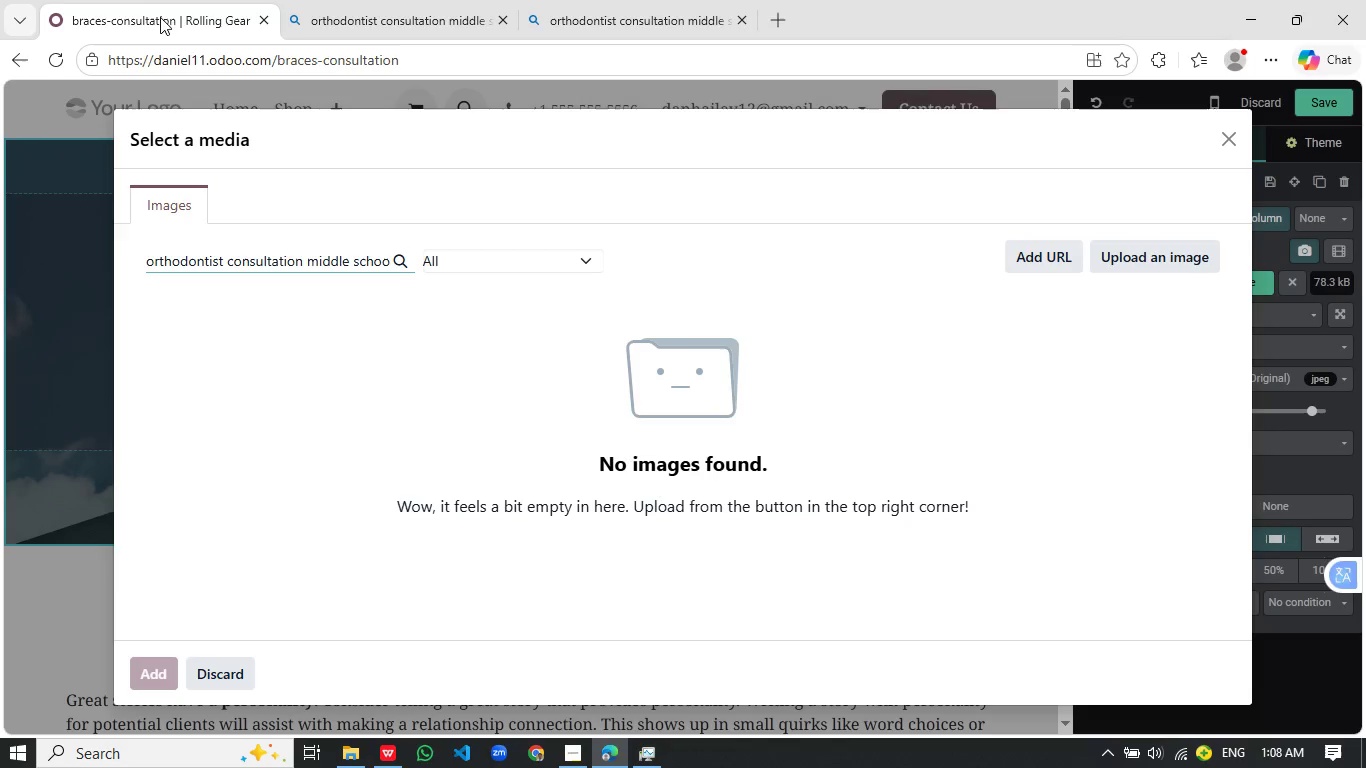 
left_click([139, 6])
 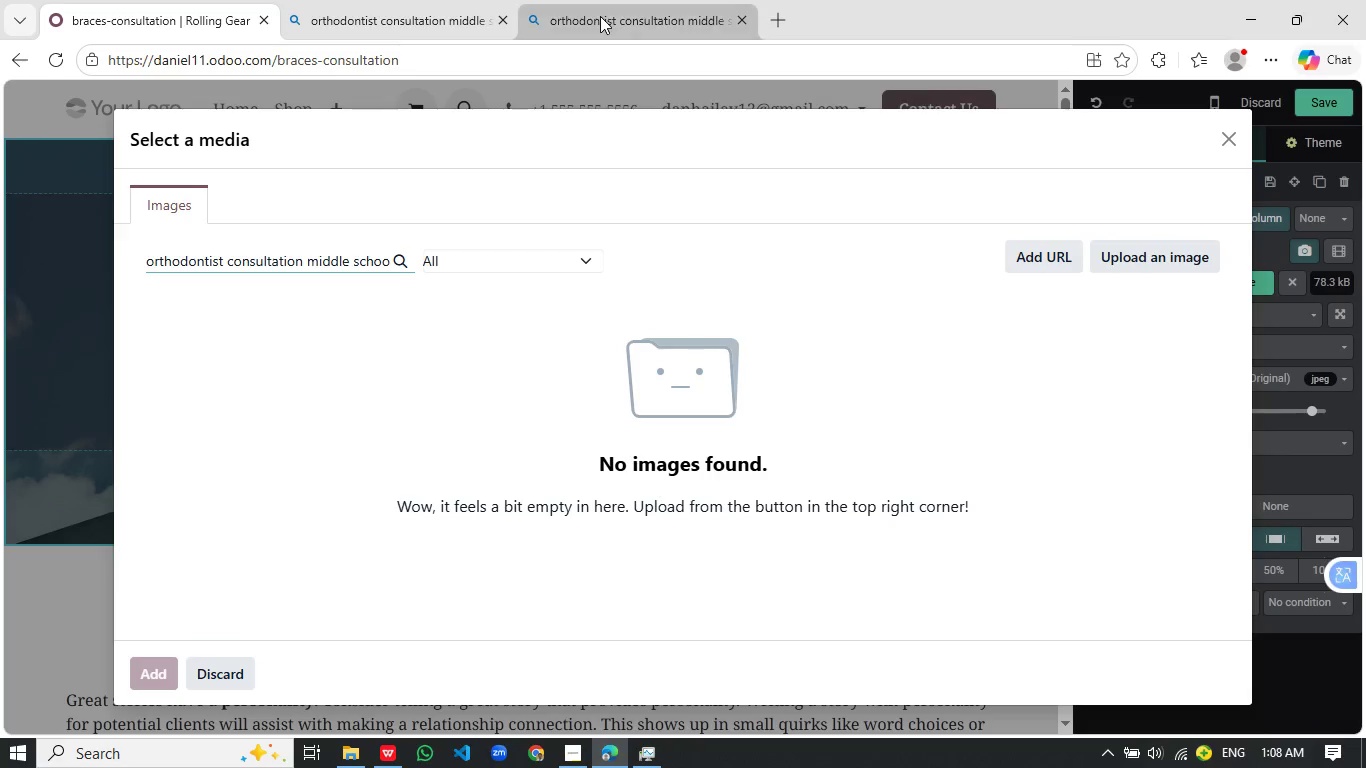 
left_click([600, 16])
 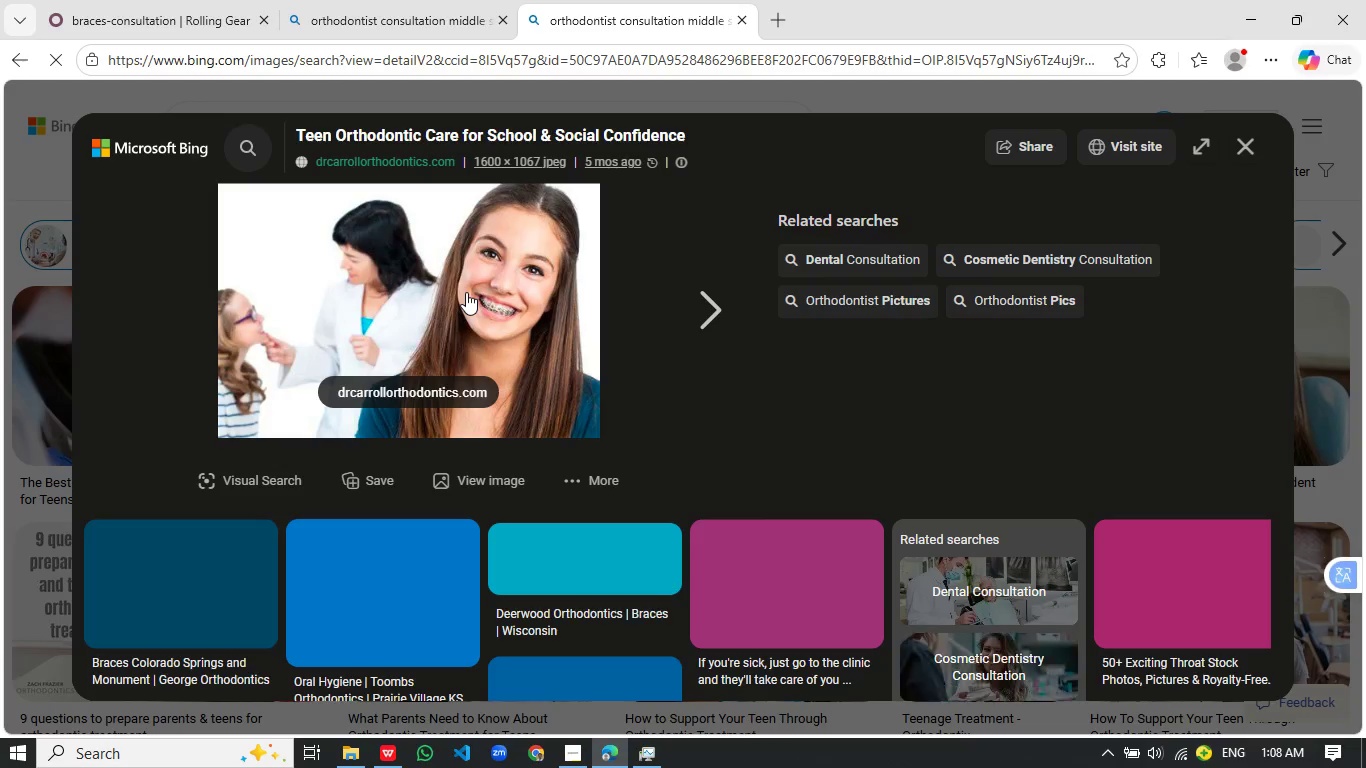 
right_click([466, 292])
 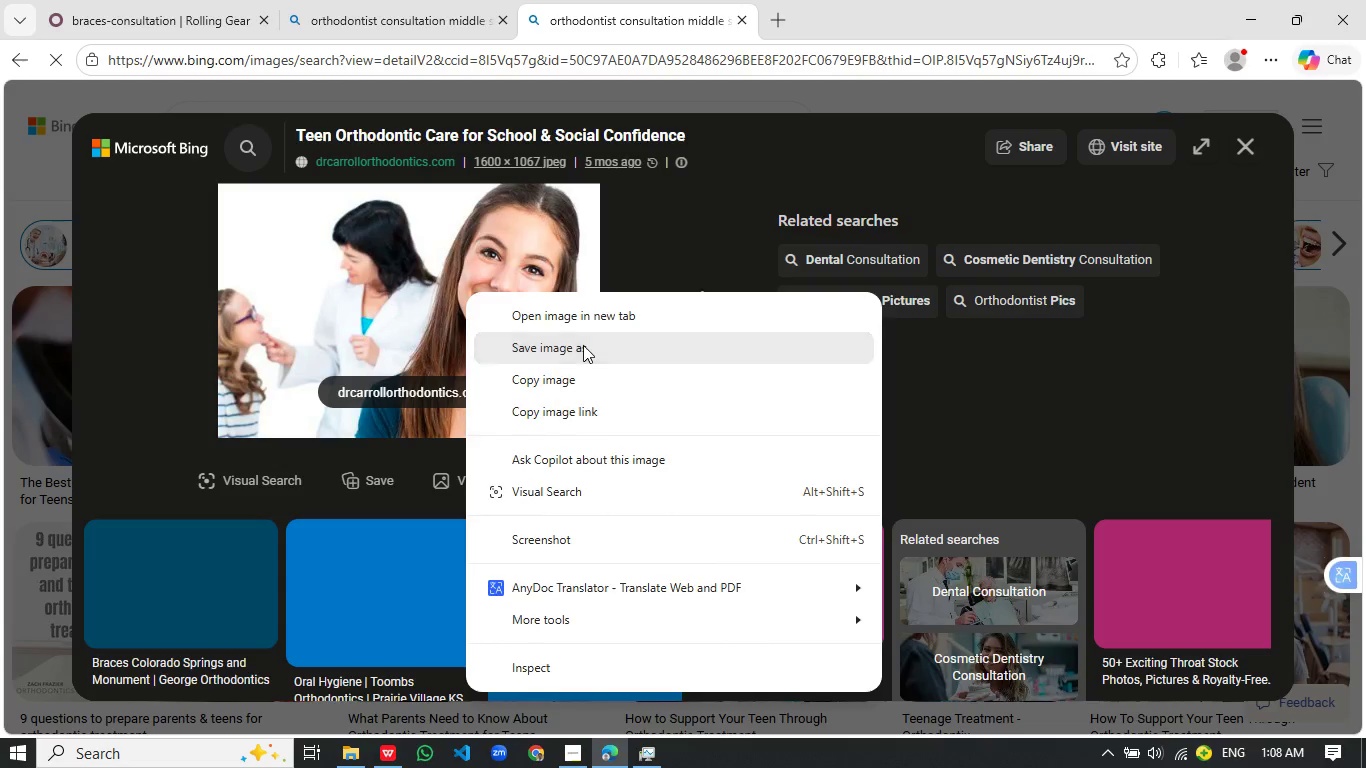 
left_click([583, 345])
 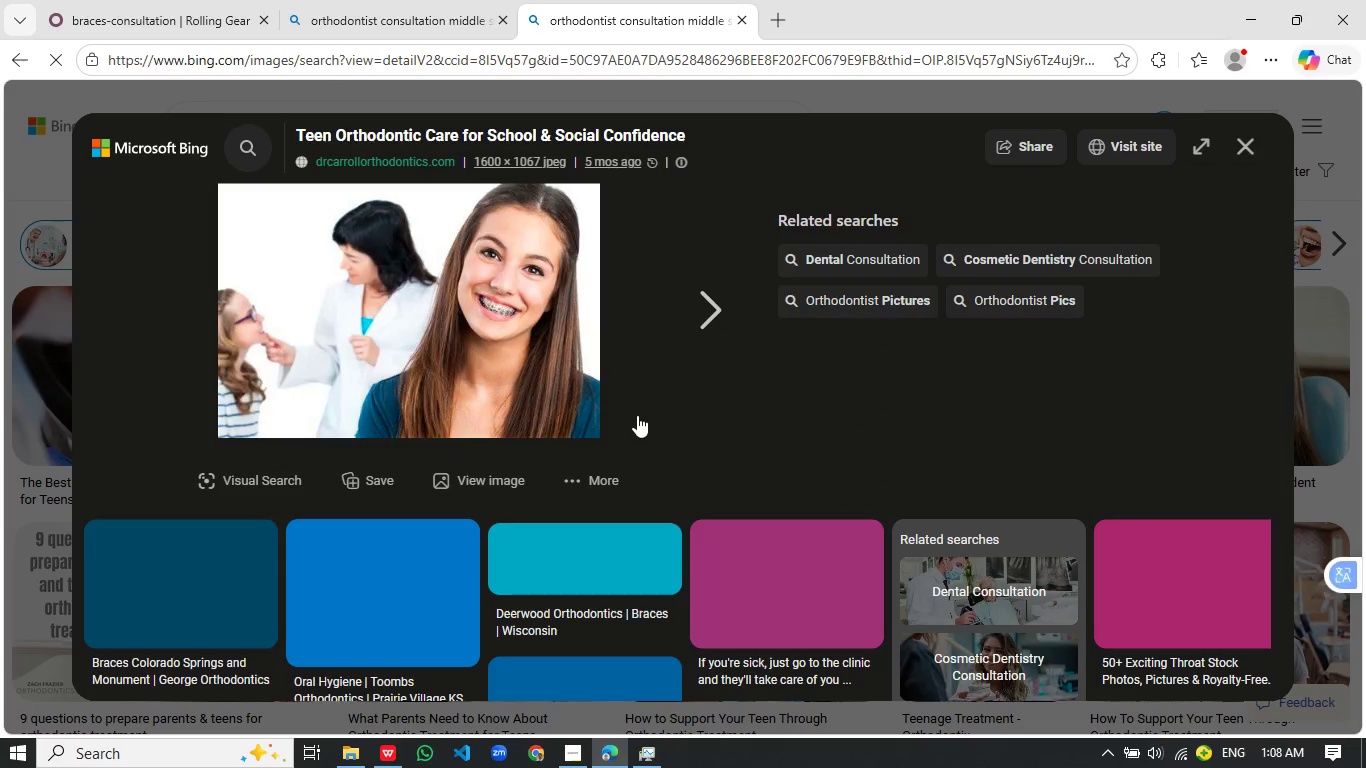 
mouse_move([602, 437])
 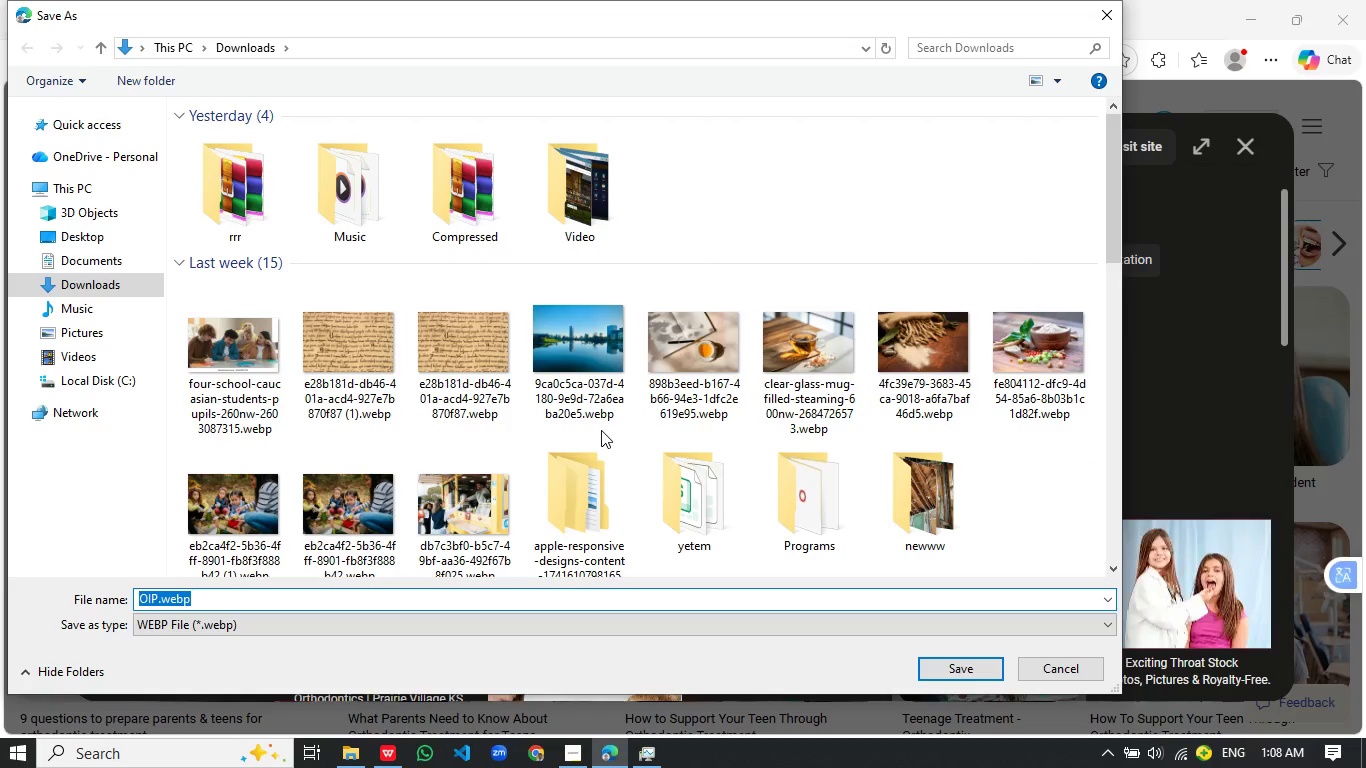 
type(imagebanner.jpg)
 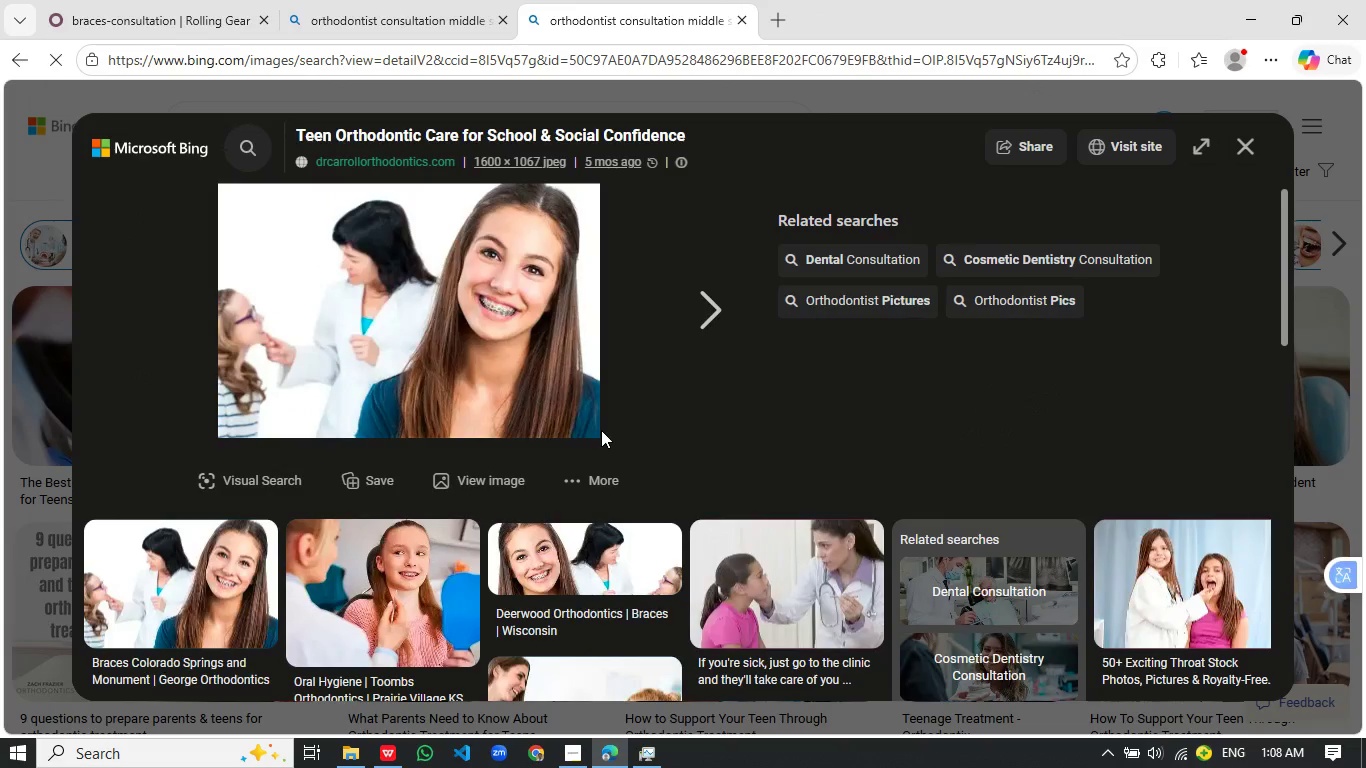 
key(Enter)
 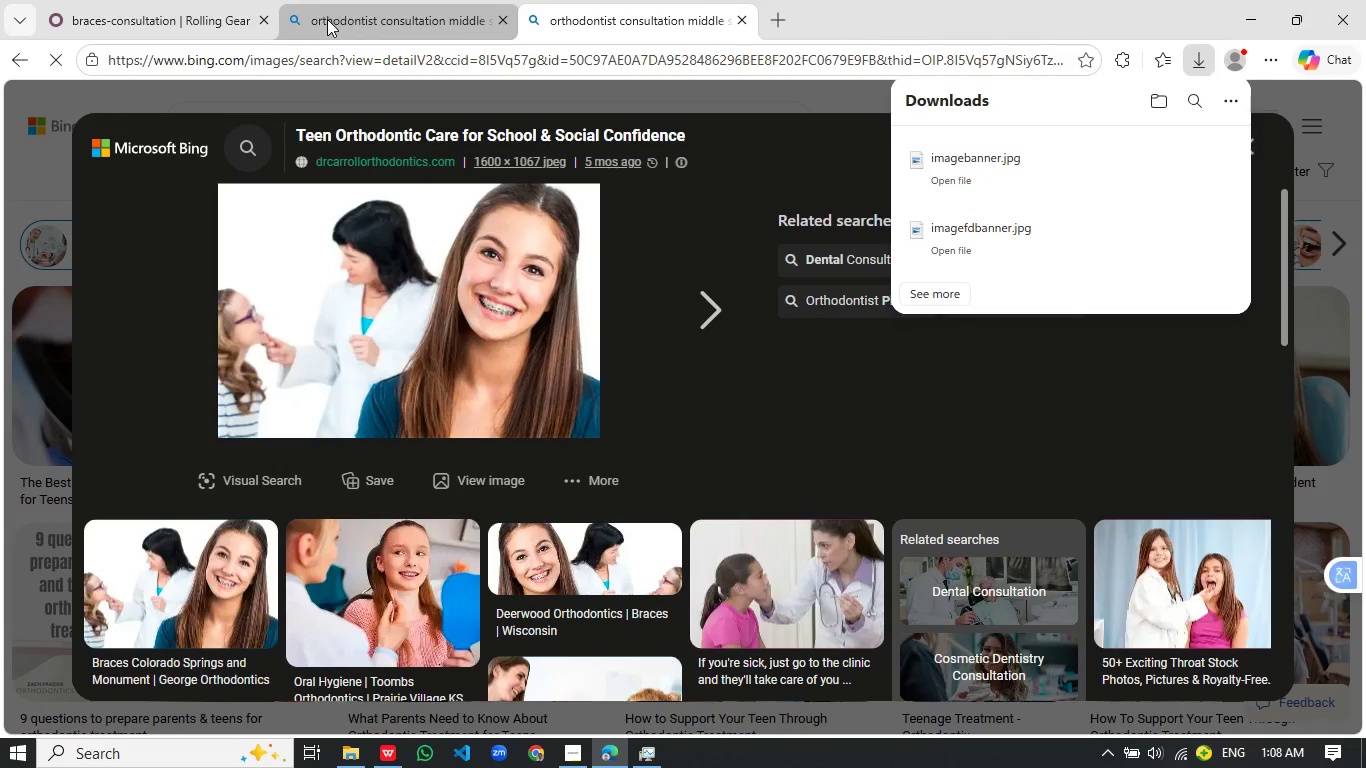 
left_click([201, 3])
 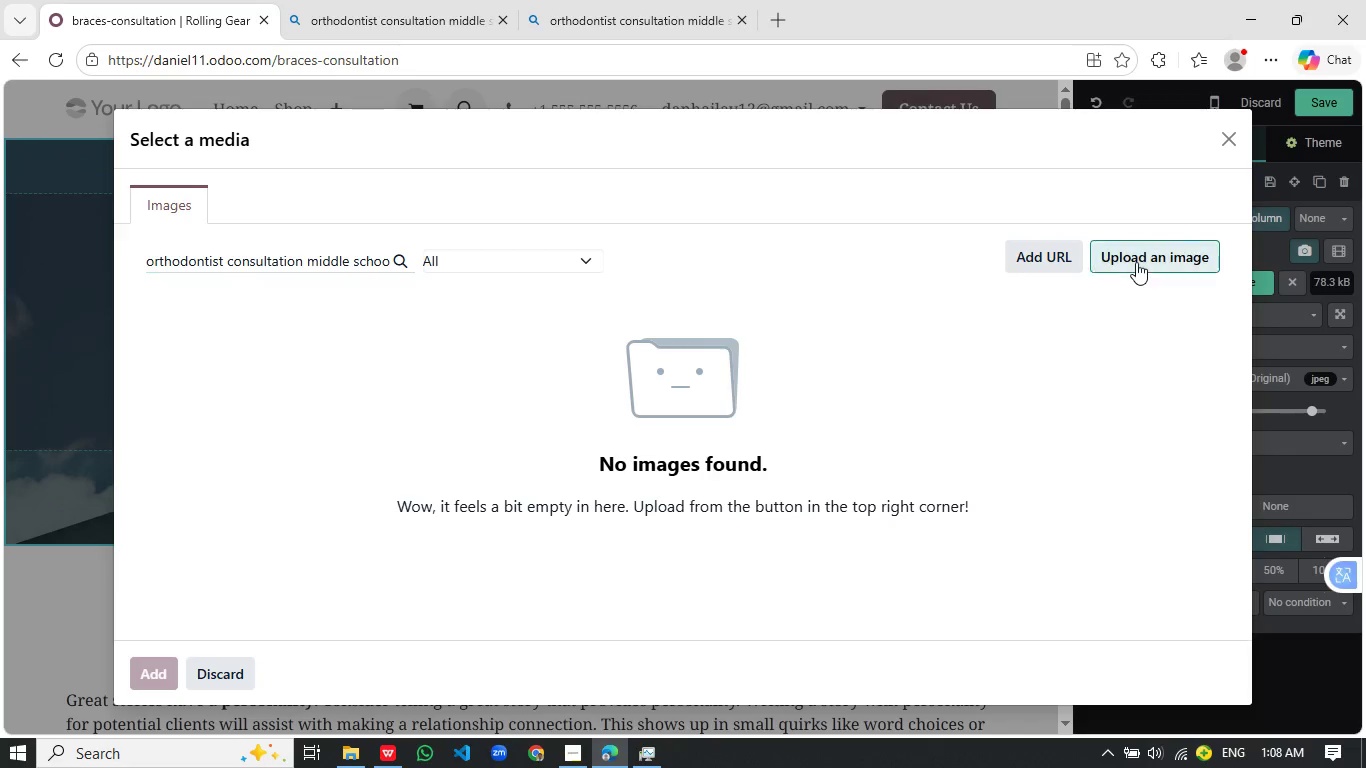 
left_click([1136, 262])
 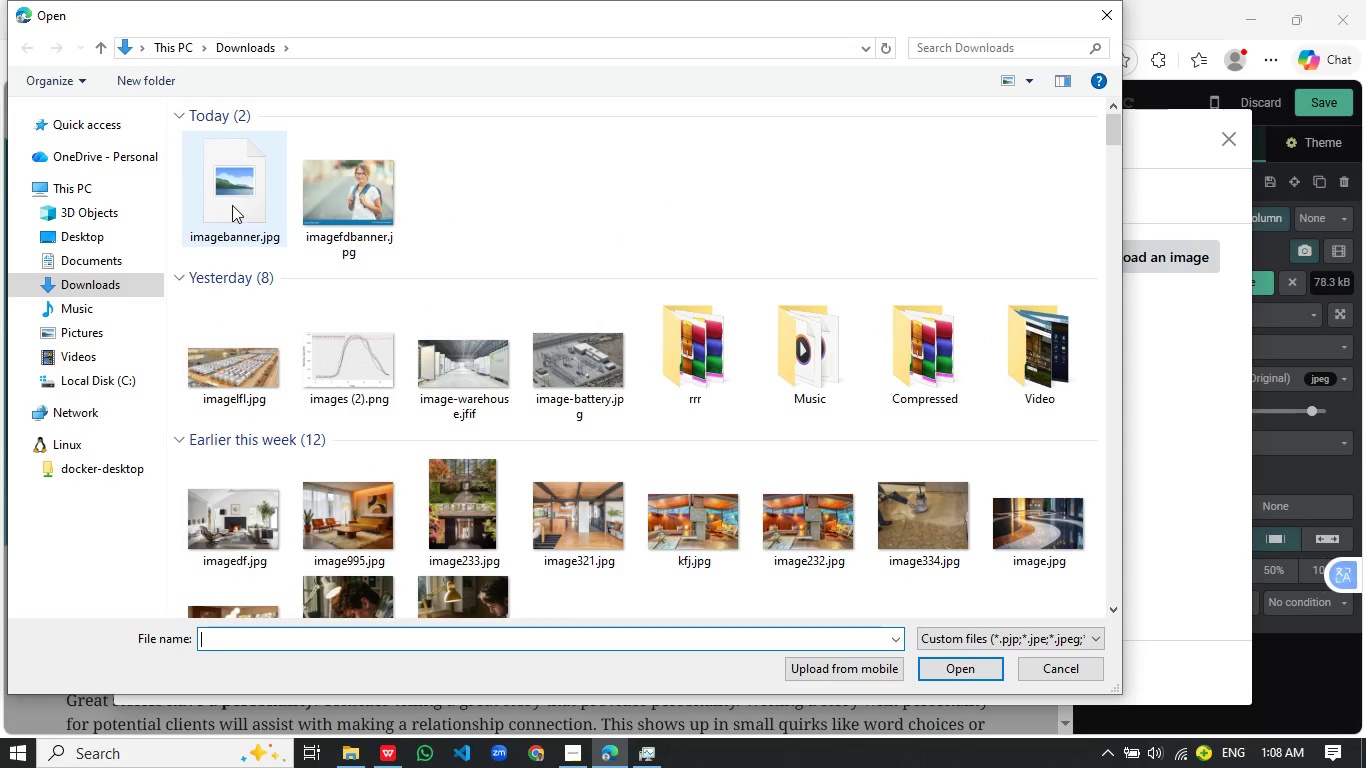 
left_click([235, 201])
 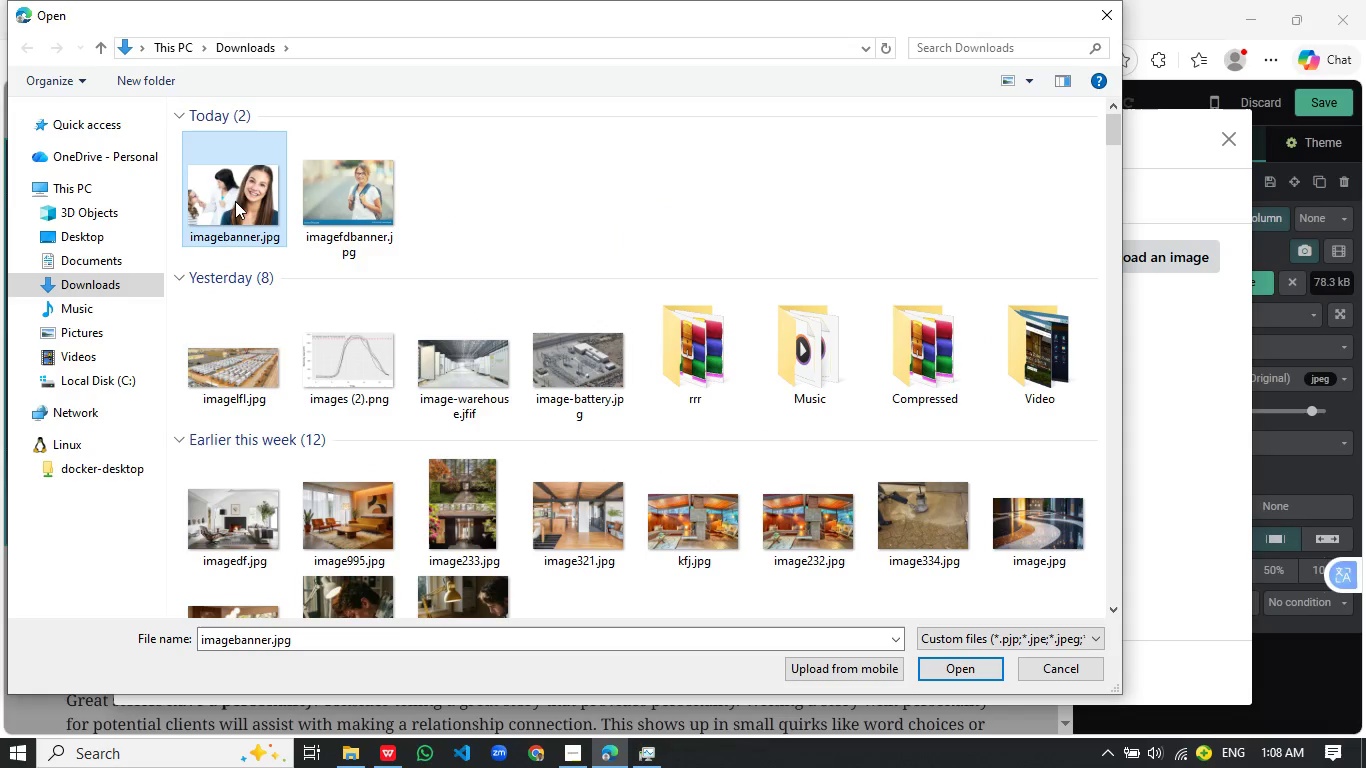 
left_click([235, 201])
 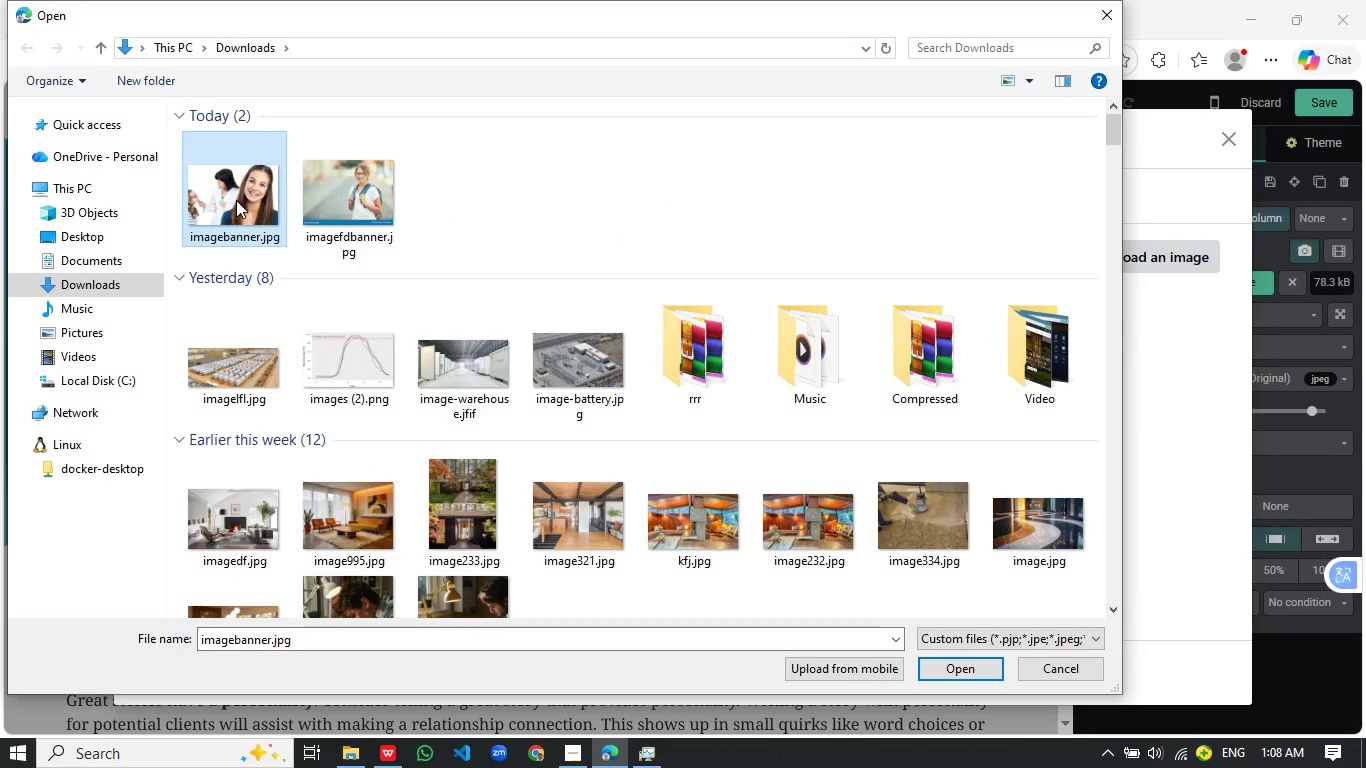 
double_click([236, 200])
 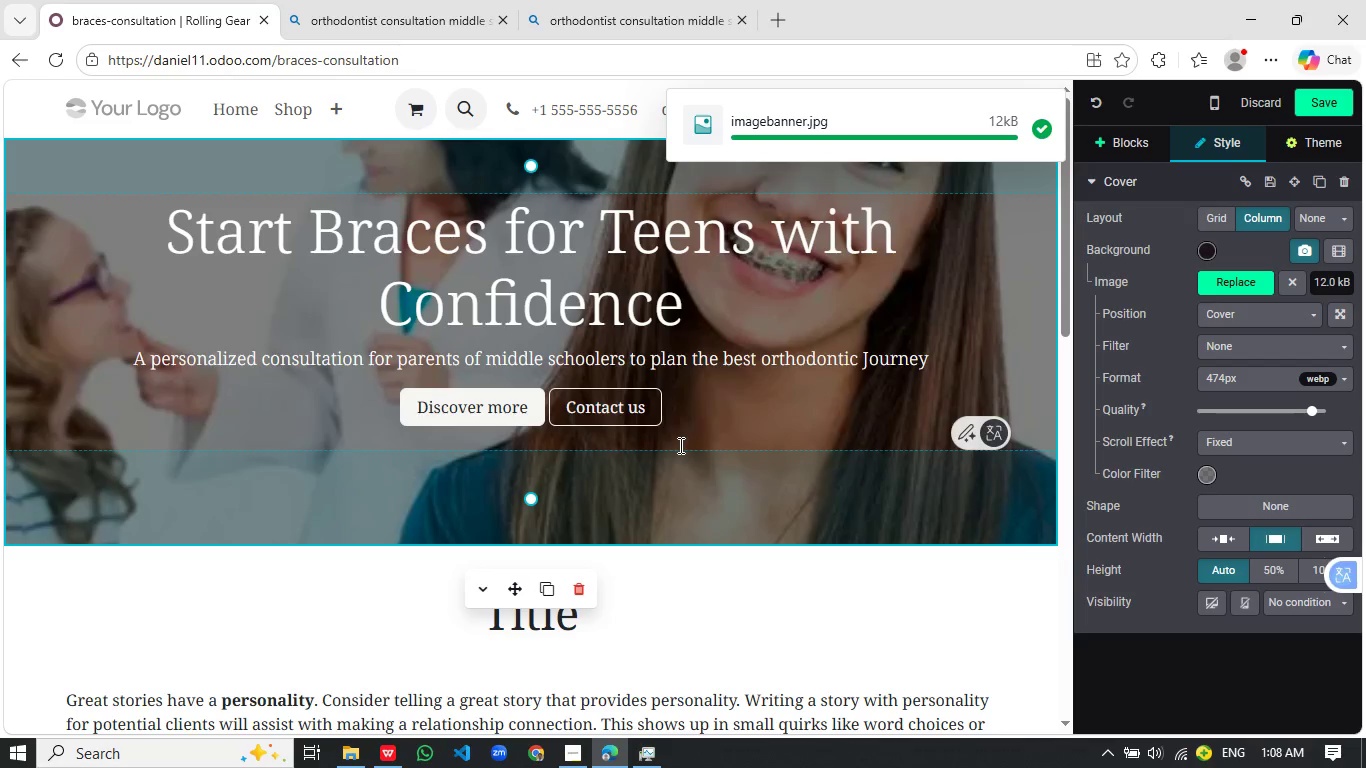 
wait(7.69)
 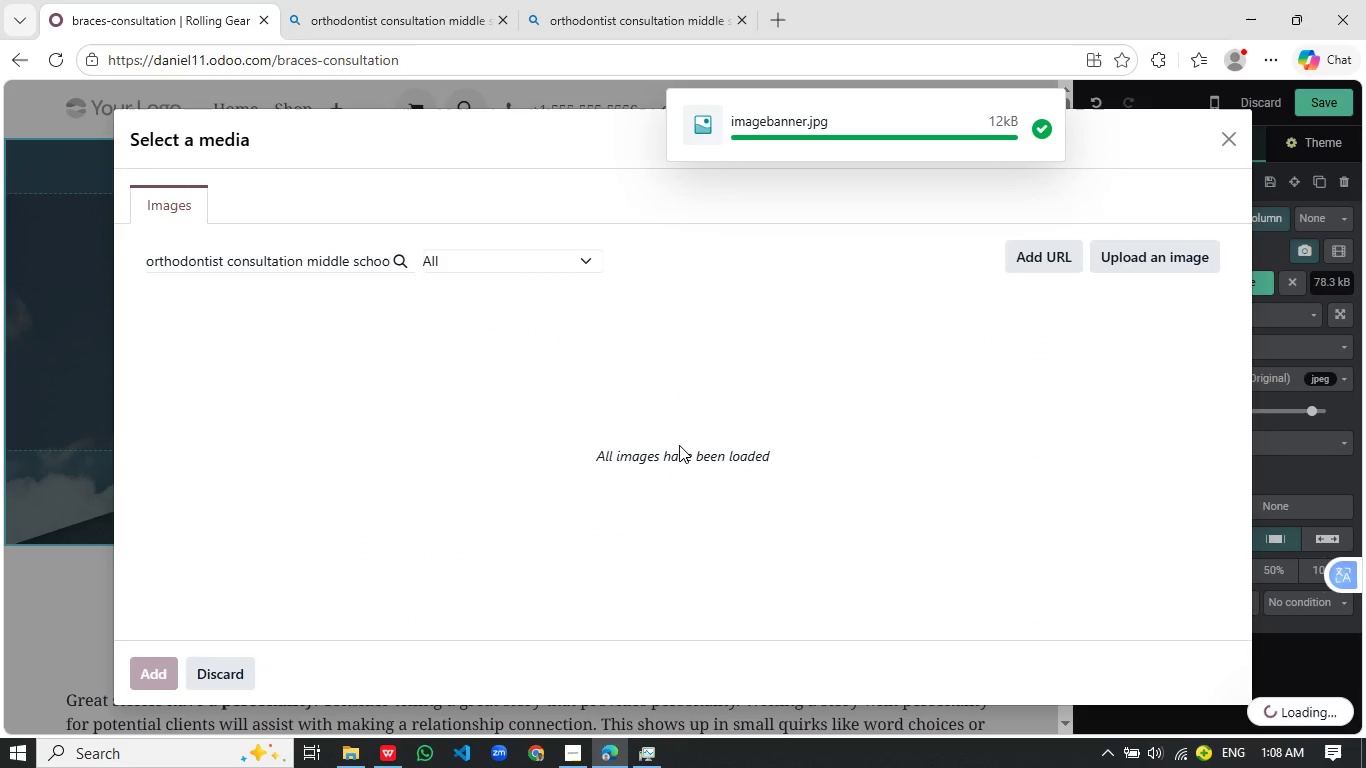 
left_click_drag(start_coordinate=[588, 502], to_coordinate=[582, 538])
 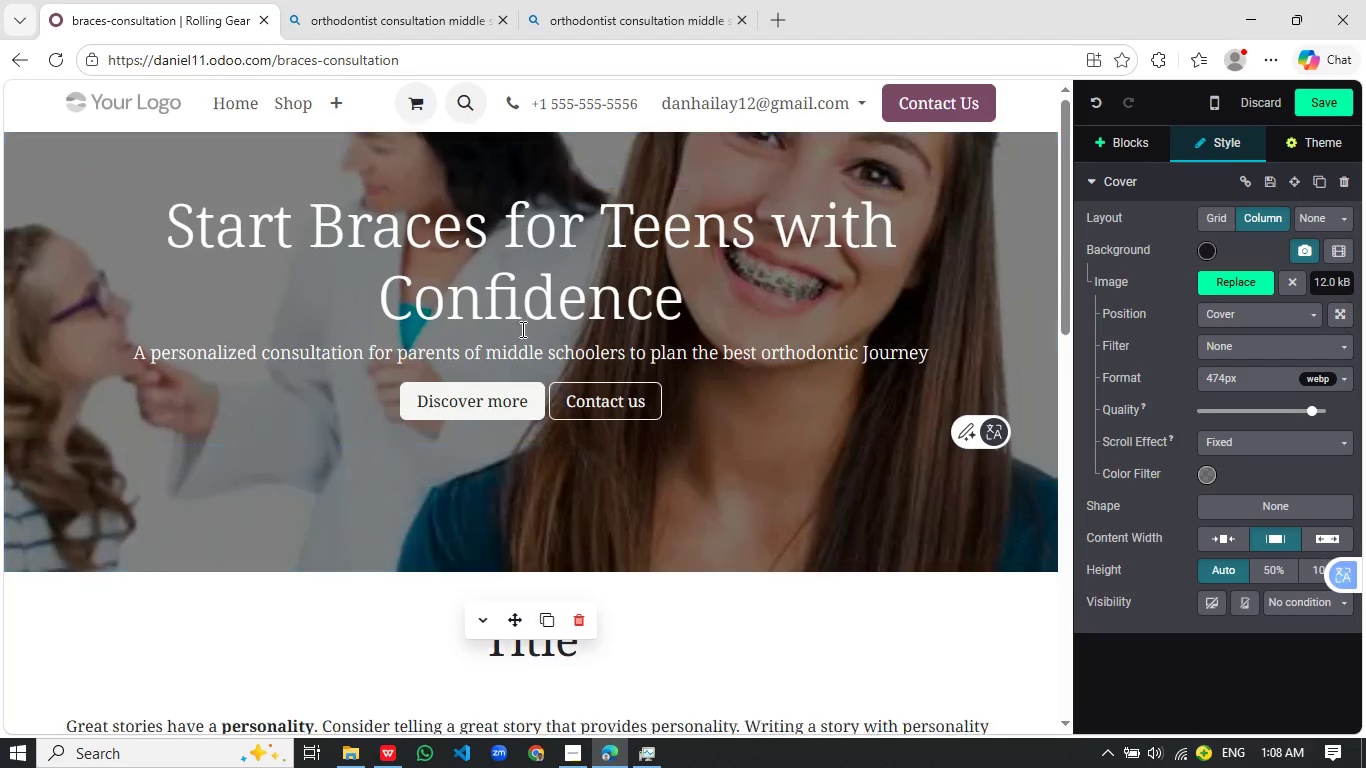 
left_click([611, 352])
 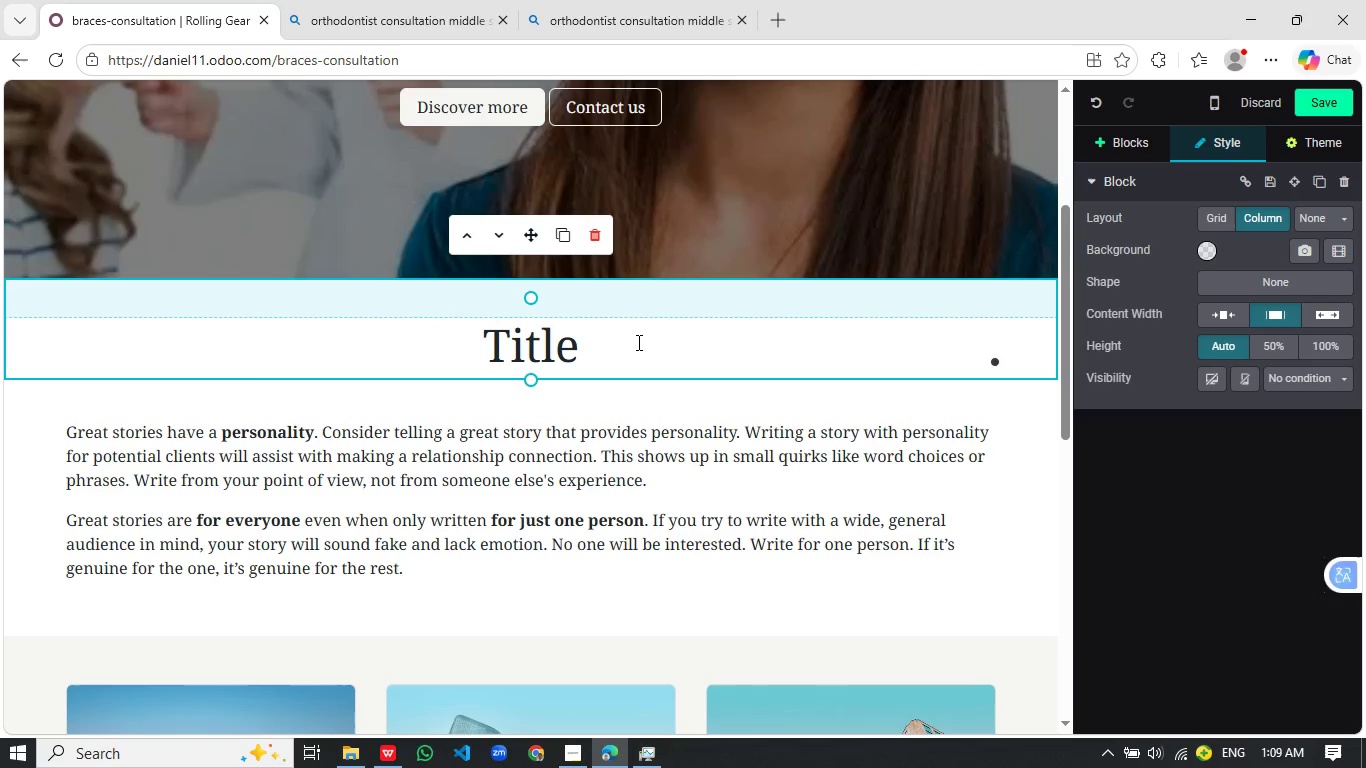 
scroll: coordinate [519, 333], scroll_direction: down, amount: 3.0
 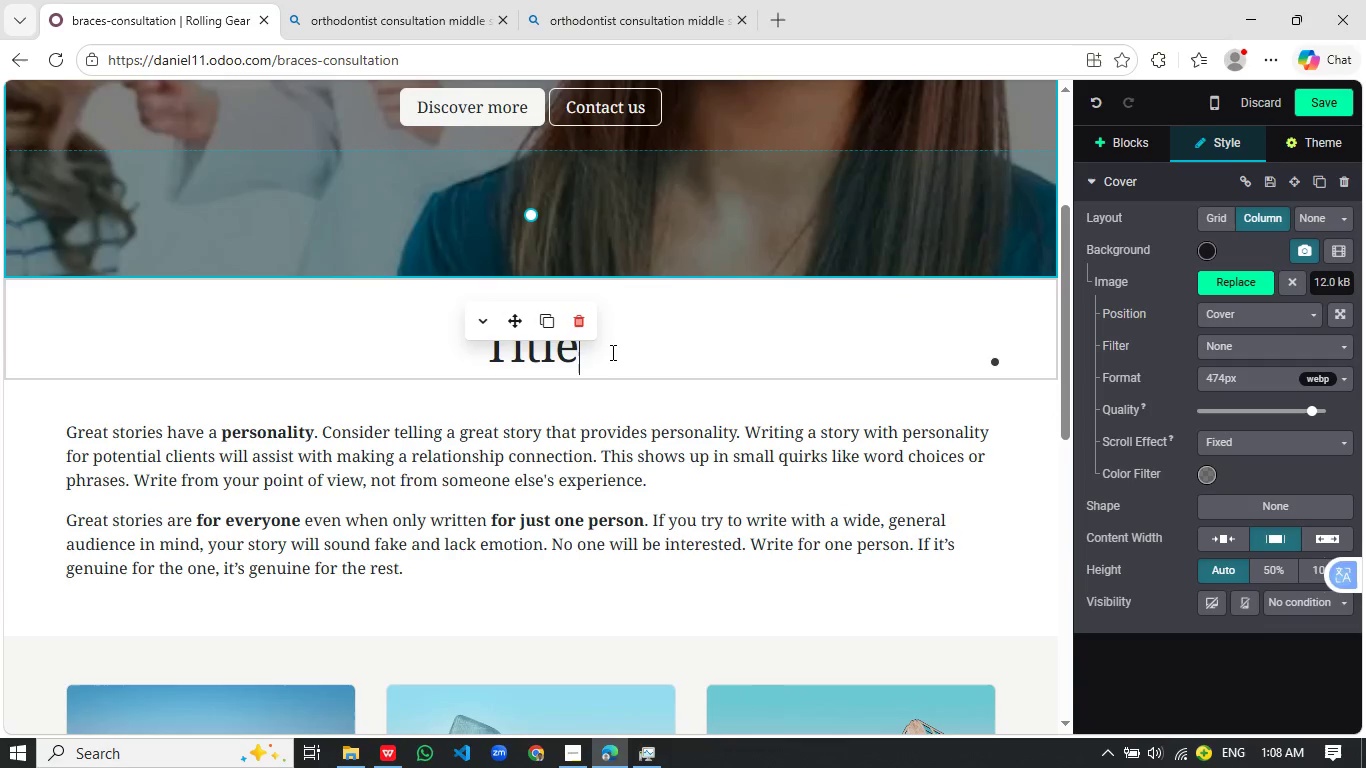 
wait(21.75)
 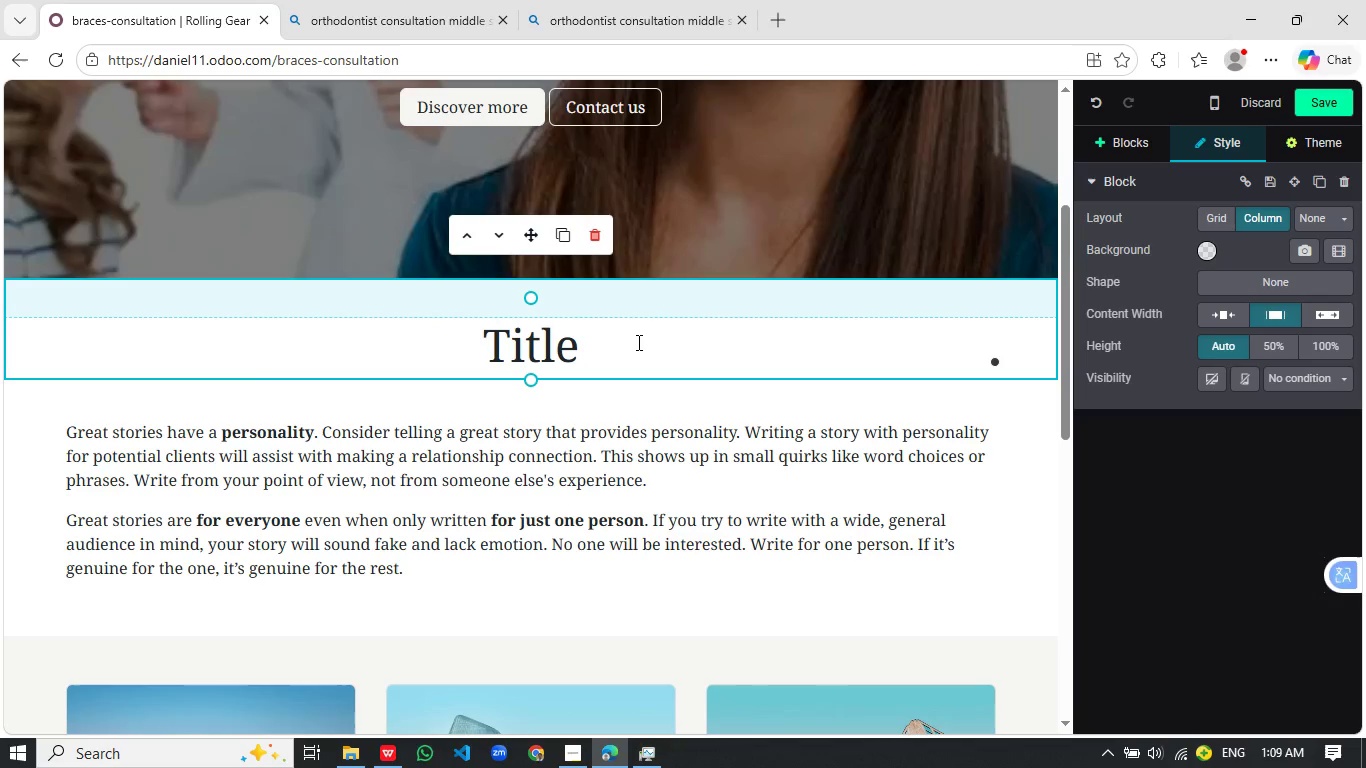 
left_click([430, 350])
 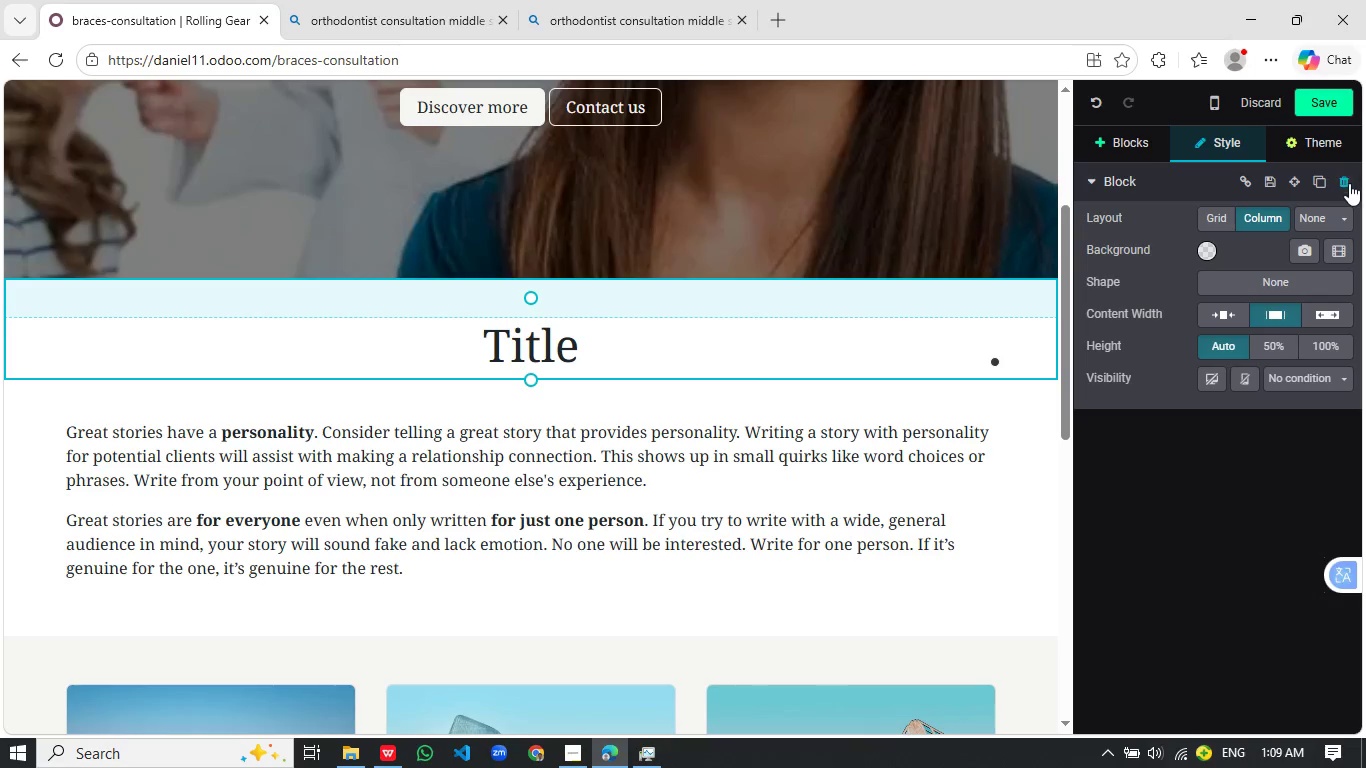 
left_click([1349, 183])
 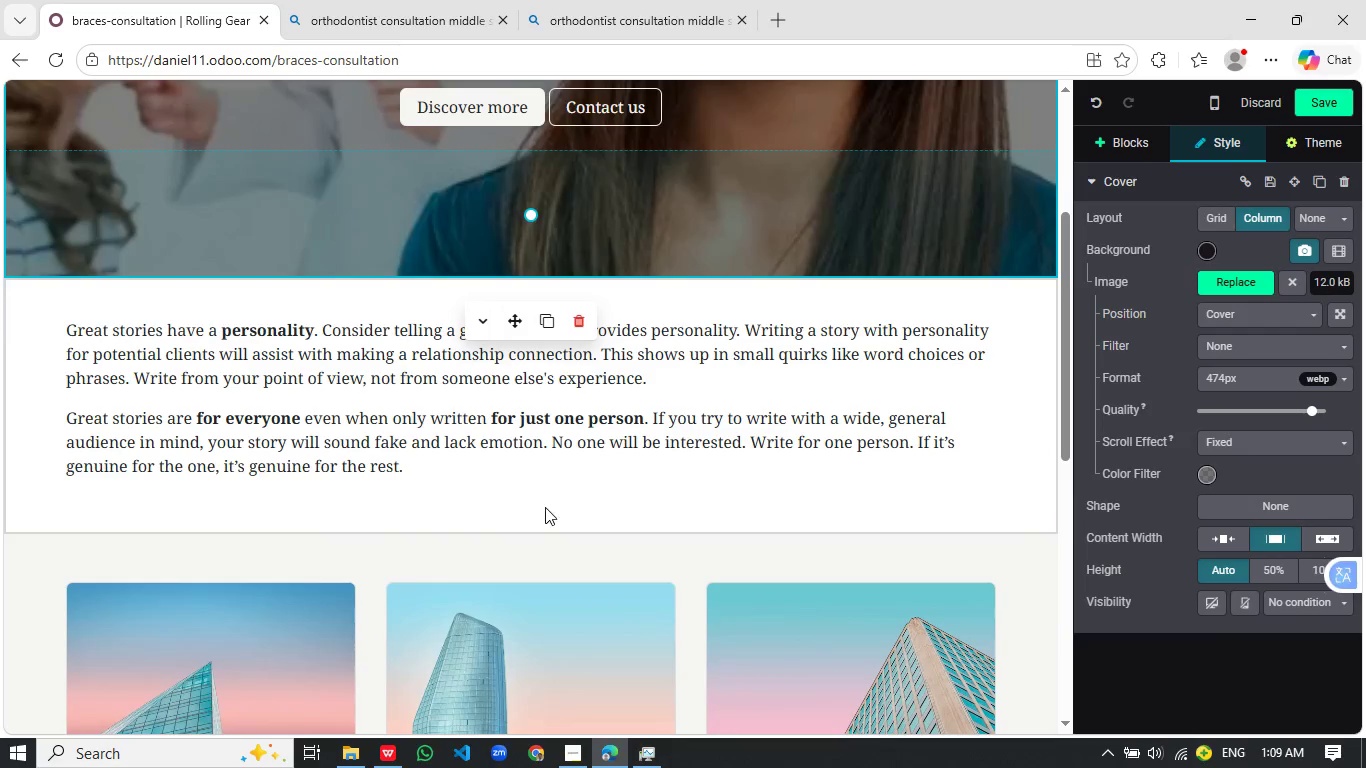 
left_click([548, 438])
 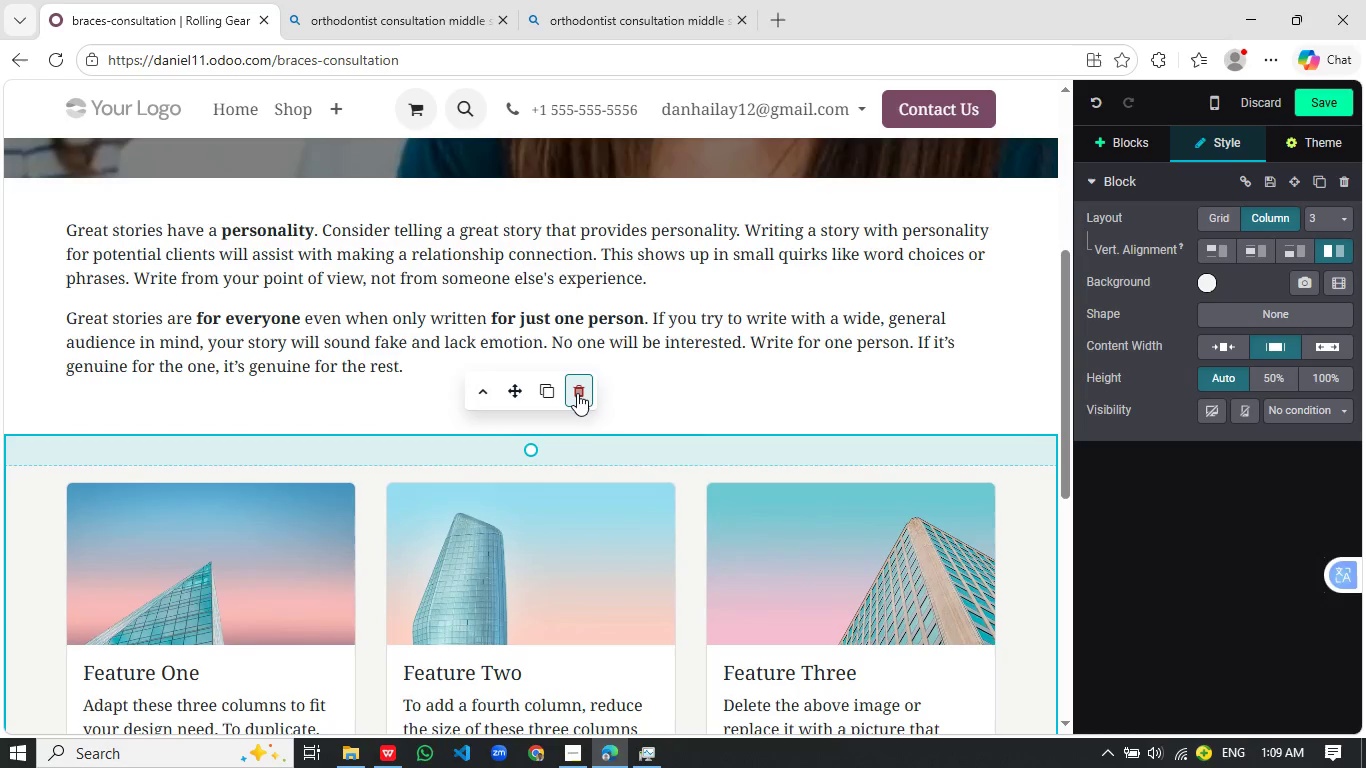 
left_click([577, 393])
 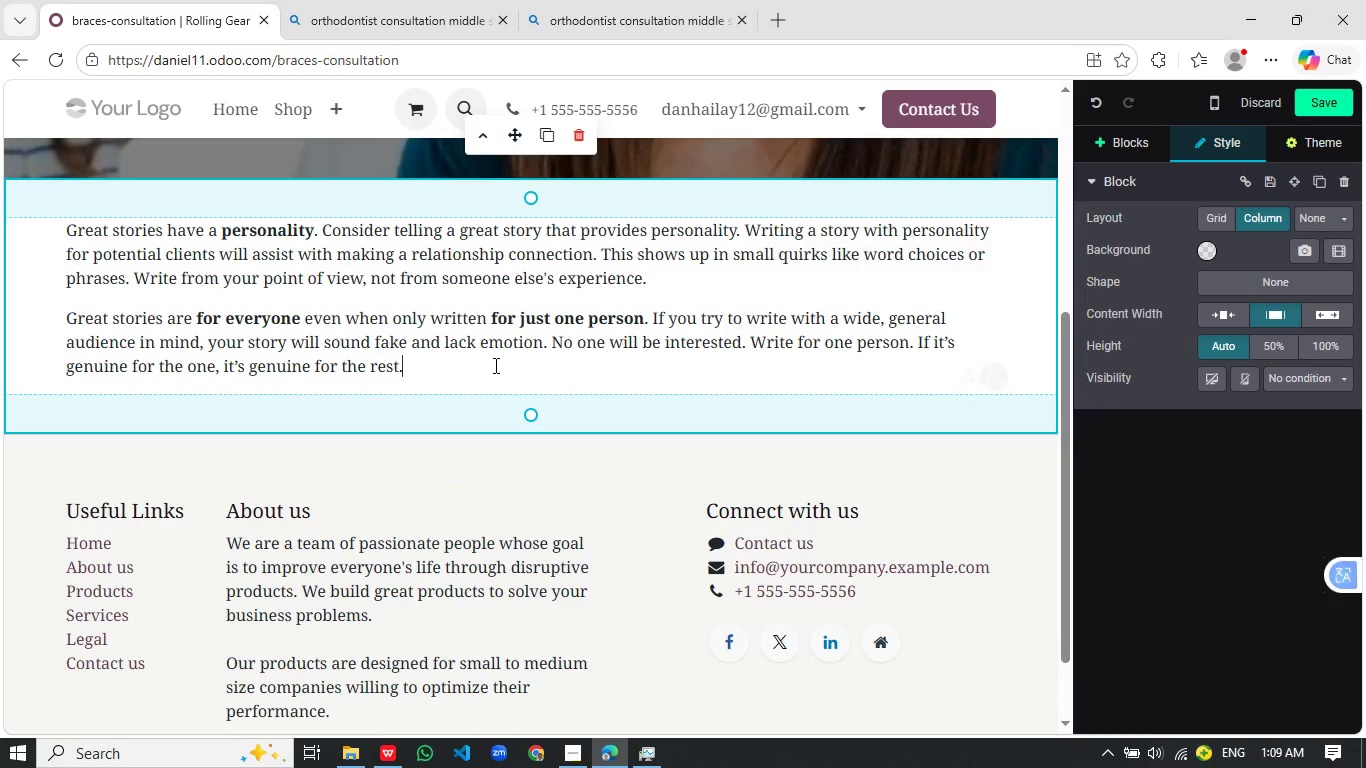 
scroll: coordinate [545, 507], scroll_direction: down, amount: 1.0
 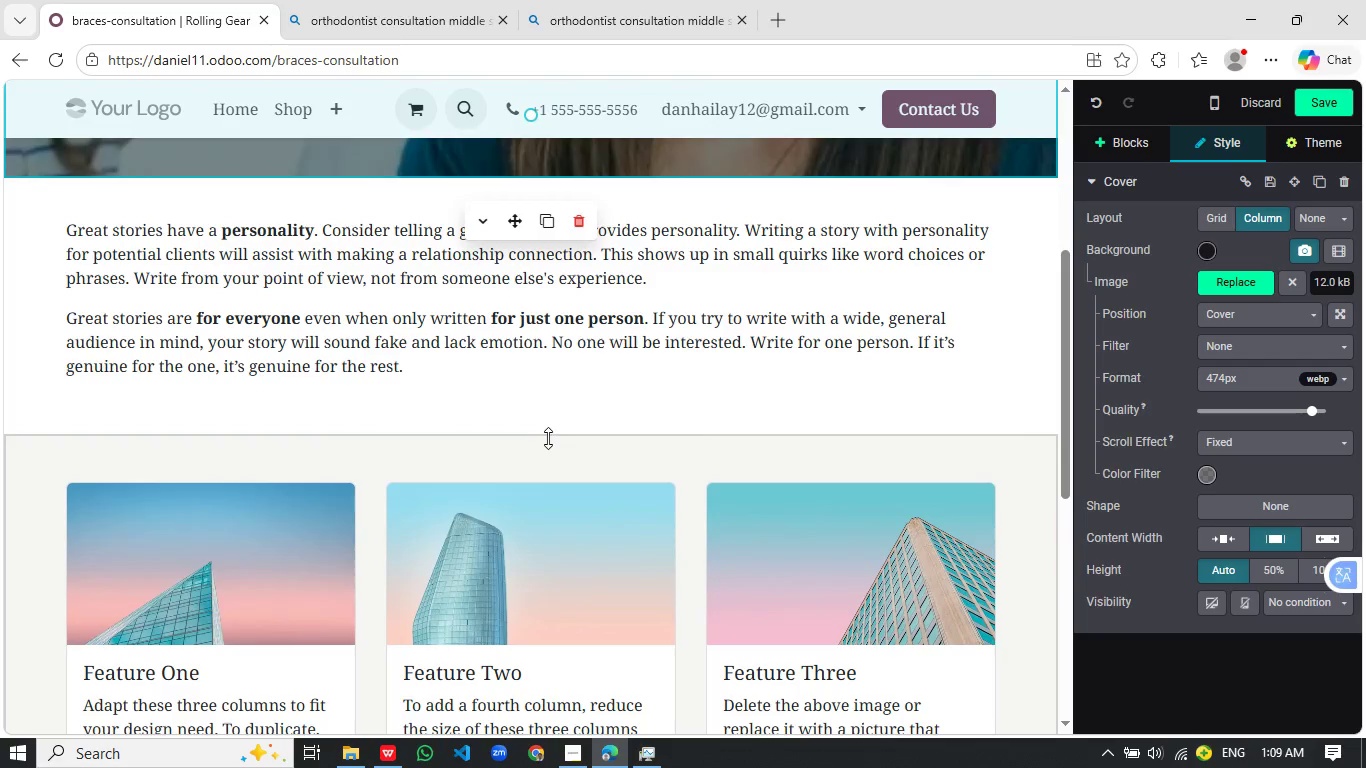 
left_click_drag(start_coordinate=[501, 365], to_coordinate=[65, 230])
 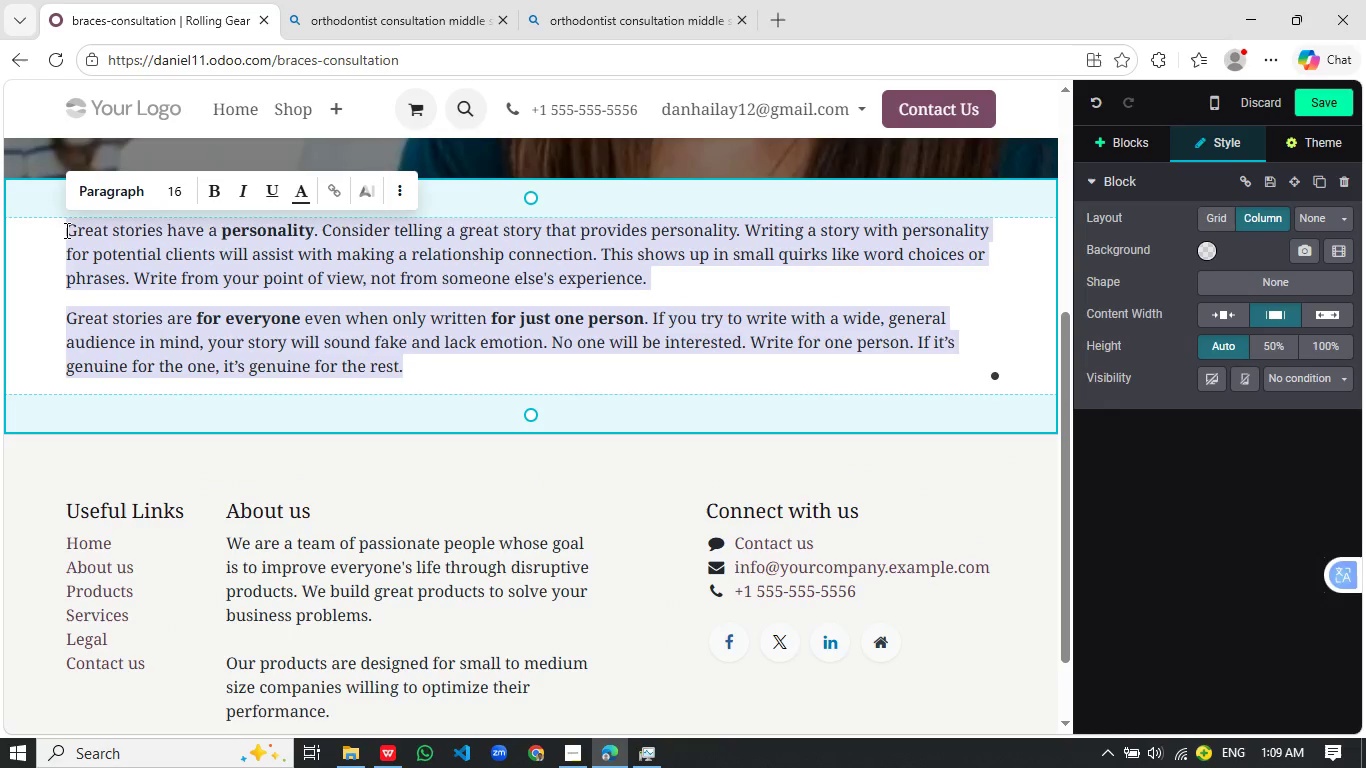 
type(Starting B)
key(Backspace)
type(braces for tt)
key(Backspace)
type(eens at the right time can make treatment smoother an more effi)
key(Backspace)
type(ective. During your consultation, our orthodontic team we)
key(Backspace)
type(ill evaluate your child's smils)
key(Backspace)
type(e, explain treatment options like traditional metal braces, )
 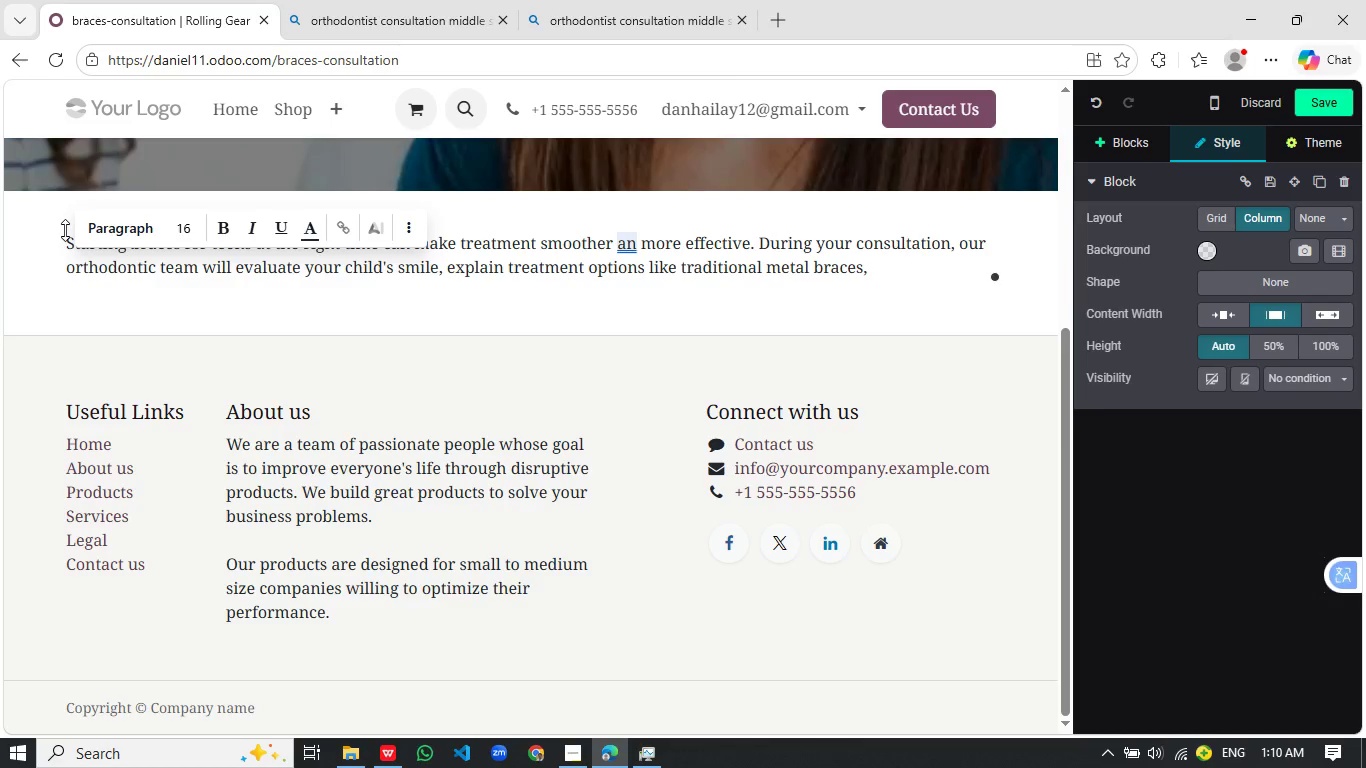 
type(and create a personalized plan designed for logn)
key(Backspace)
key(Backspace)
type(ng term success.)
 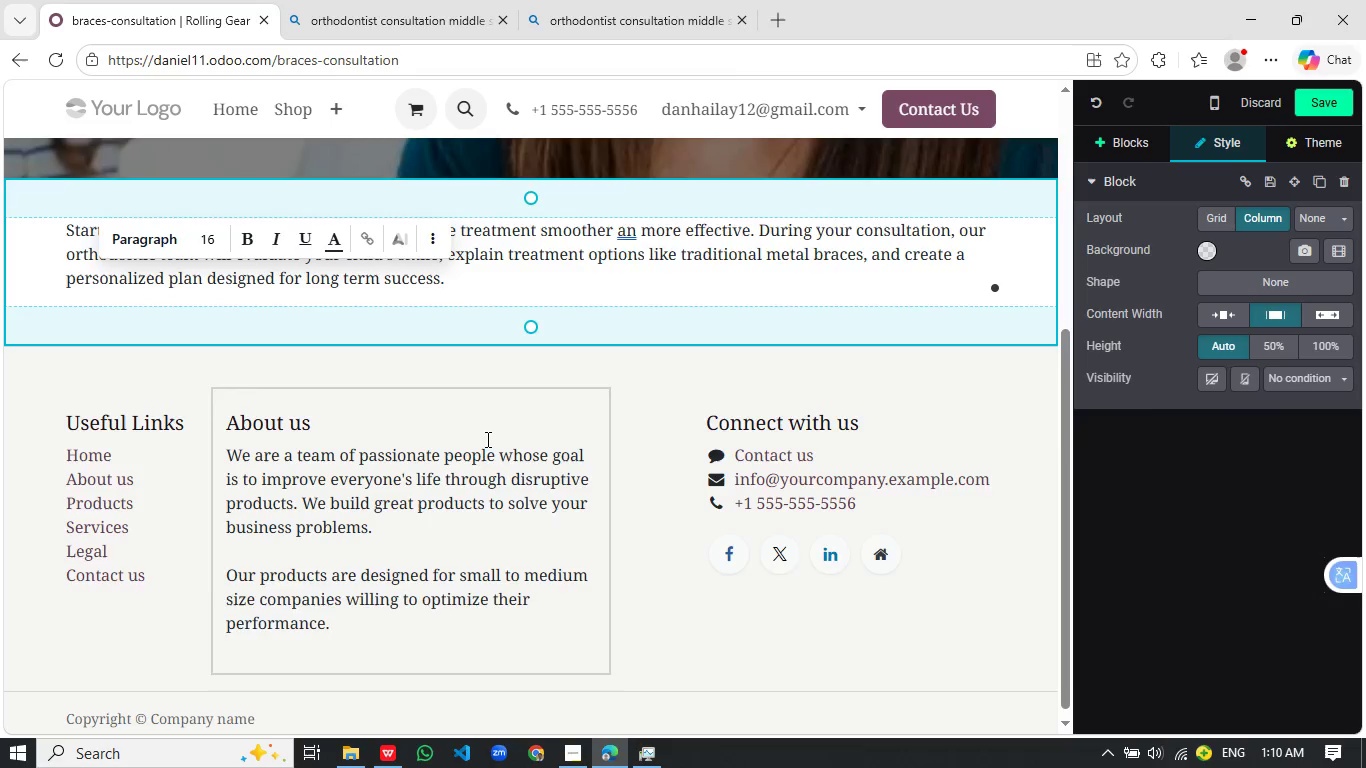 
scroll: coordinate [742, 343], scroll_direction: up, amount: 8.0
 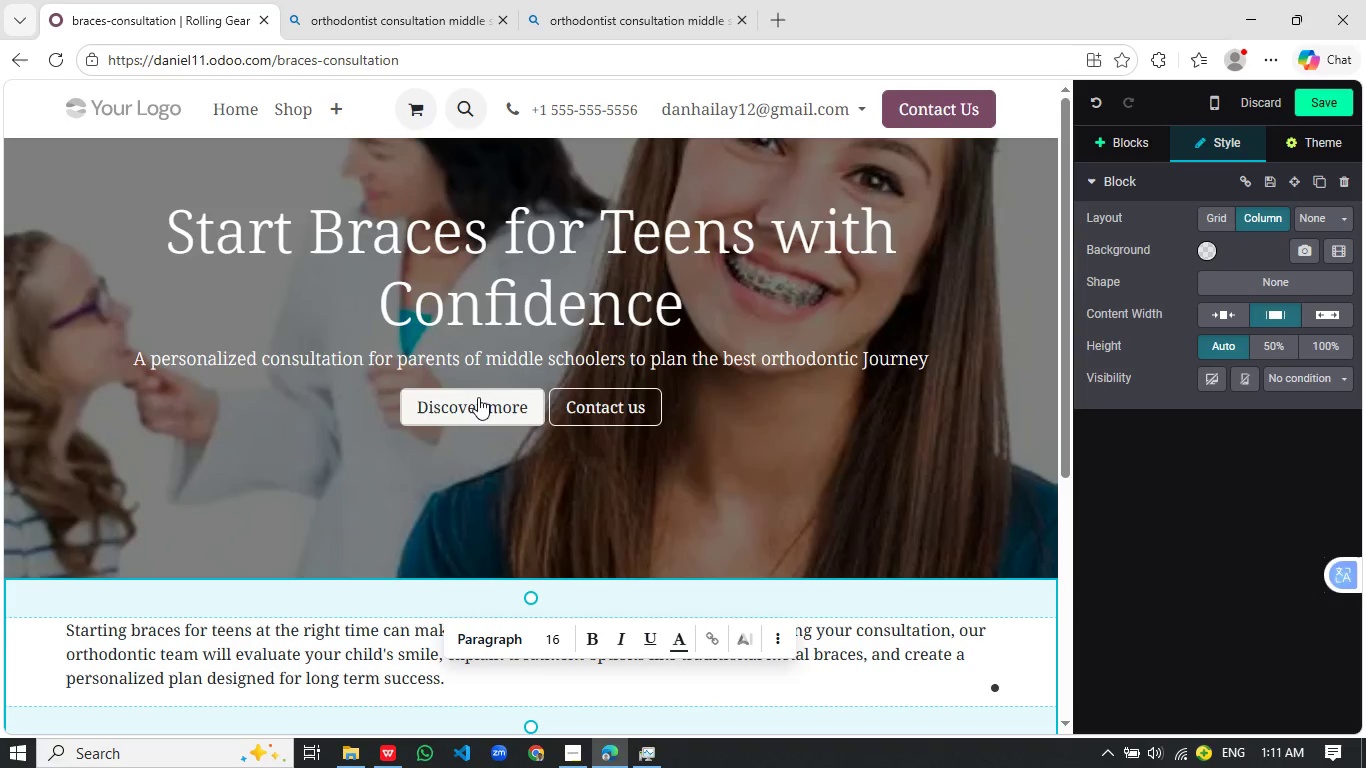 
wait(21.43)
 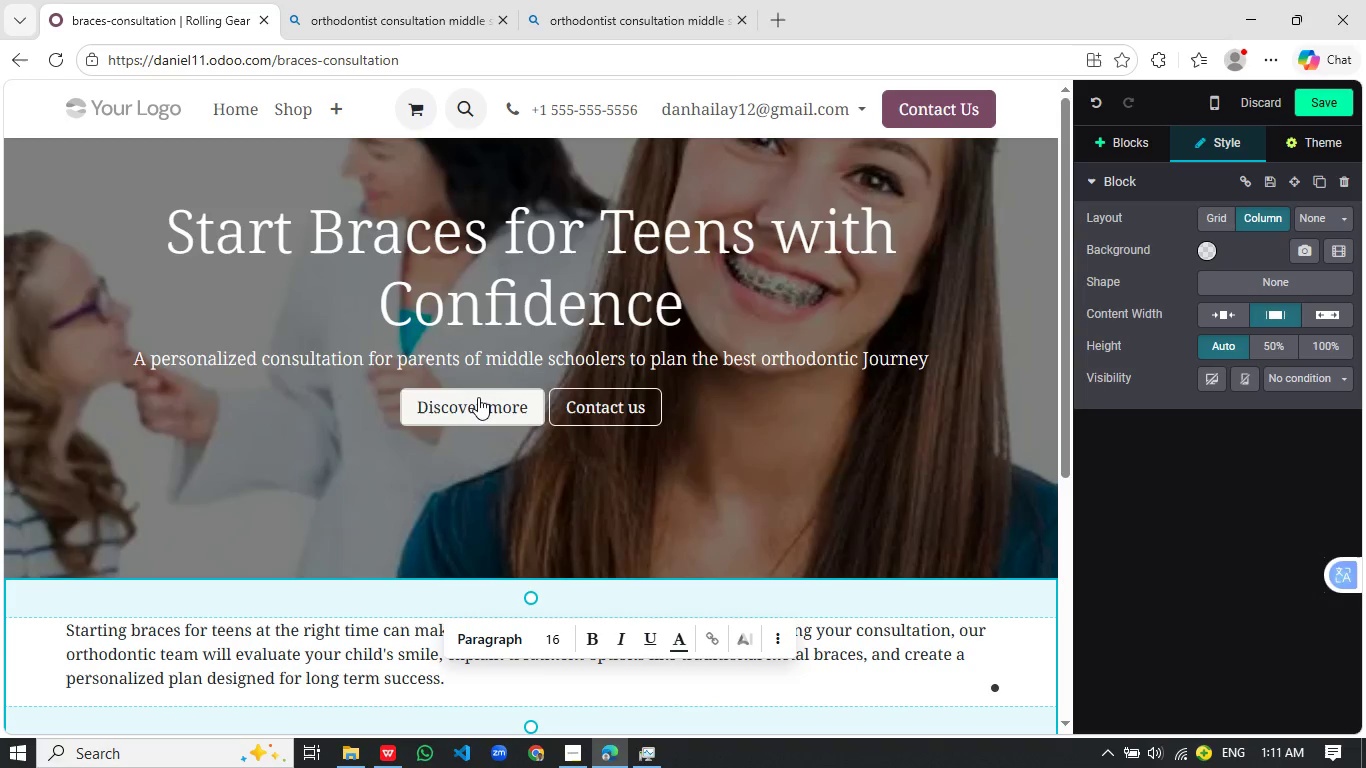 
left_click([632, 399])
 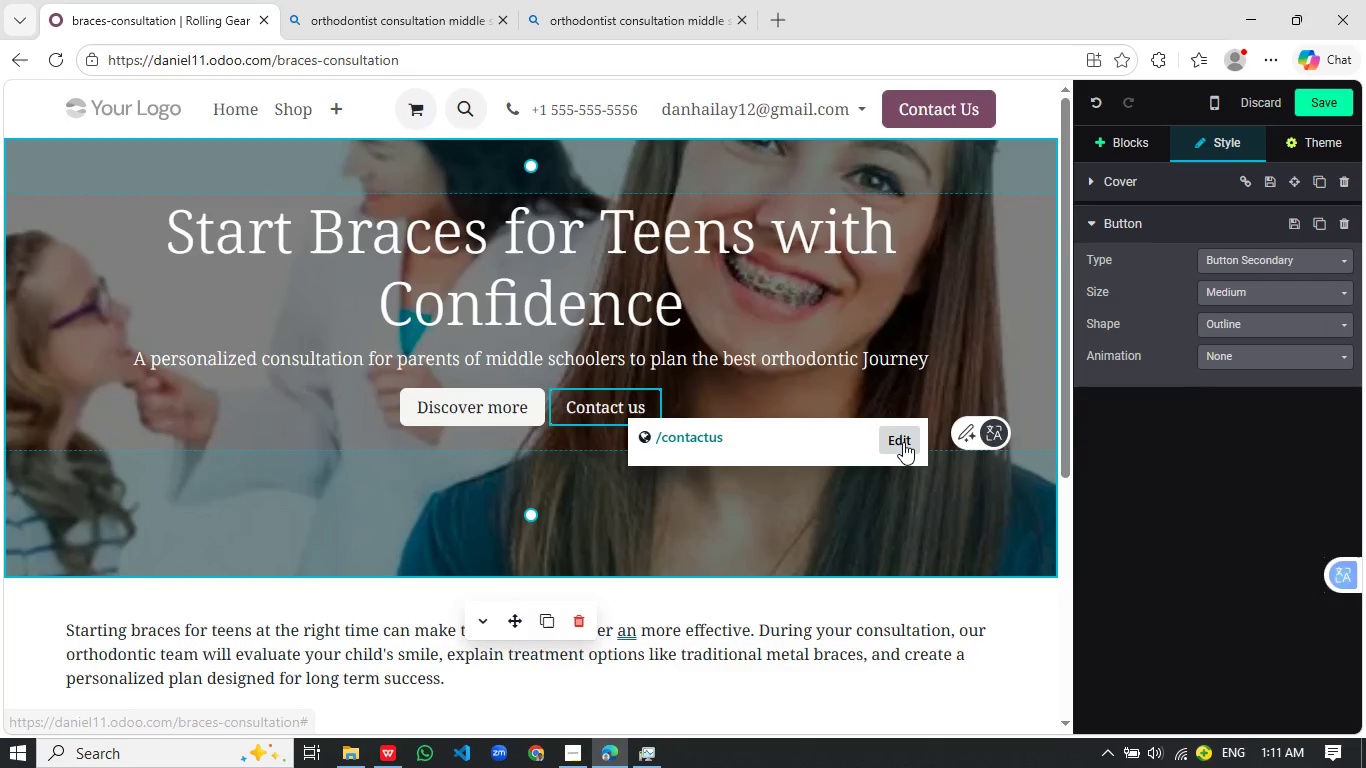 
left_click([903, 442])
 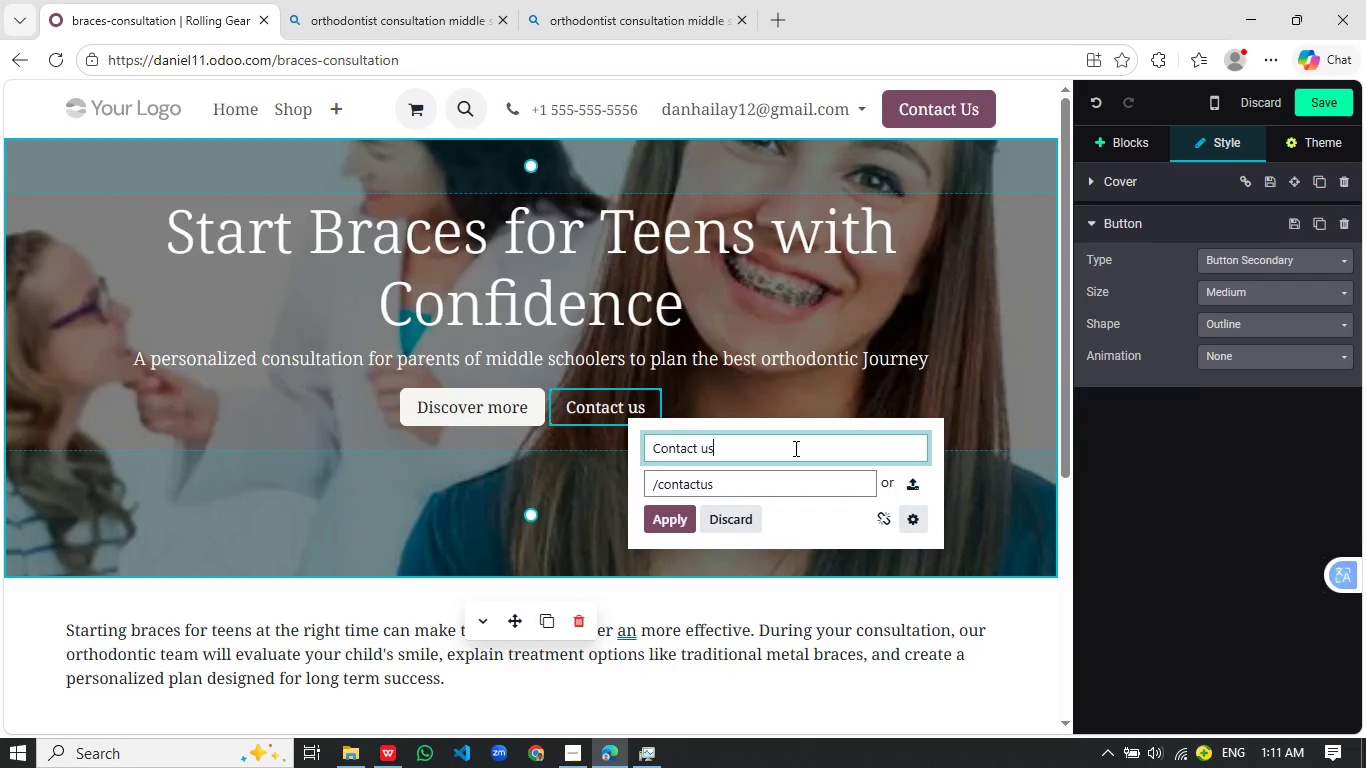 
left_click_drag(start_coordinate=[794, 448], to_coordinate=[589, 419])
 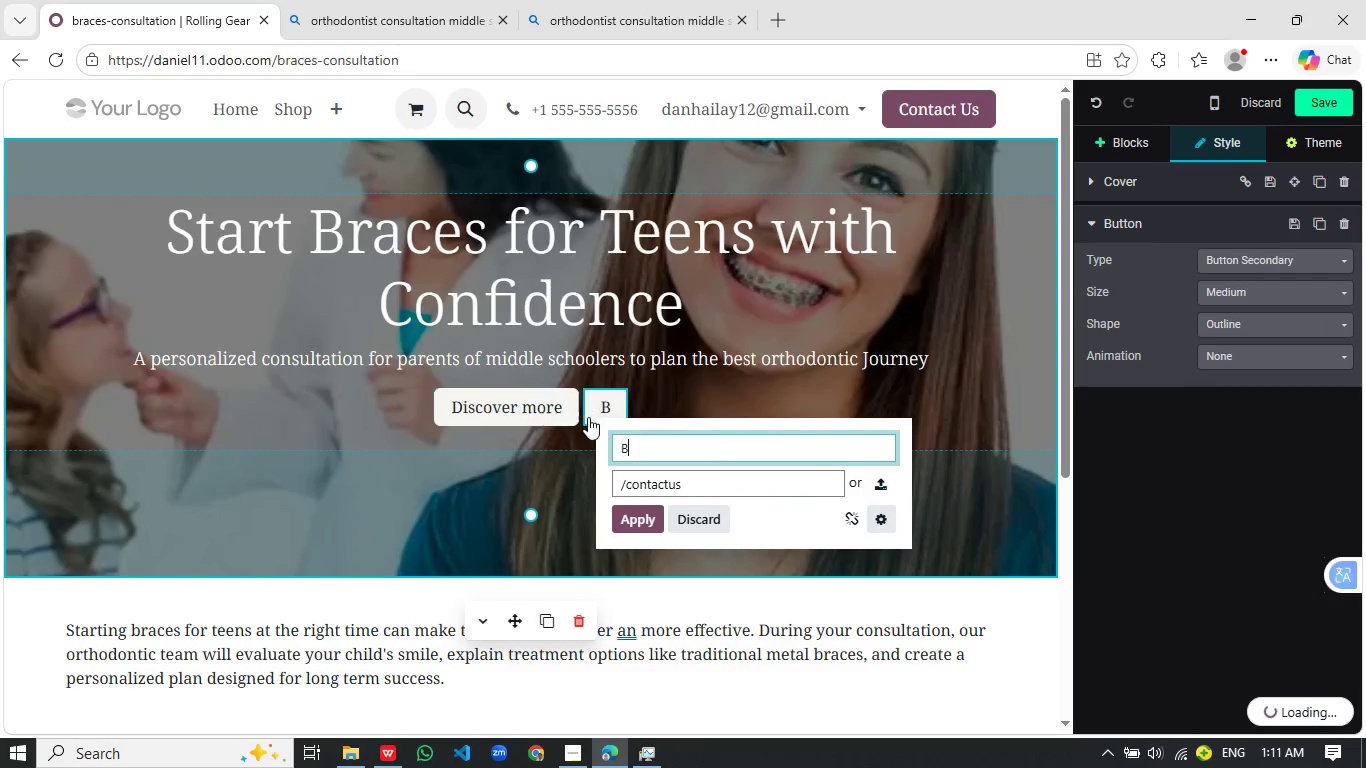 
type(Book Appointment)
 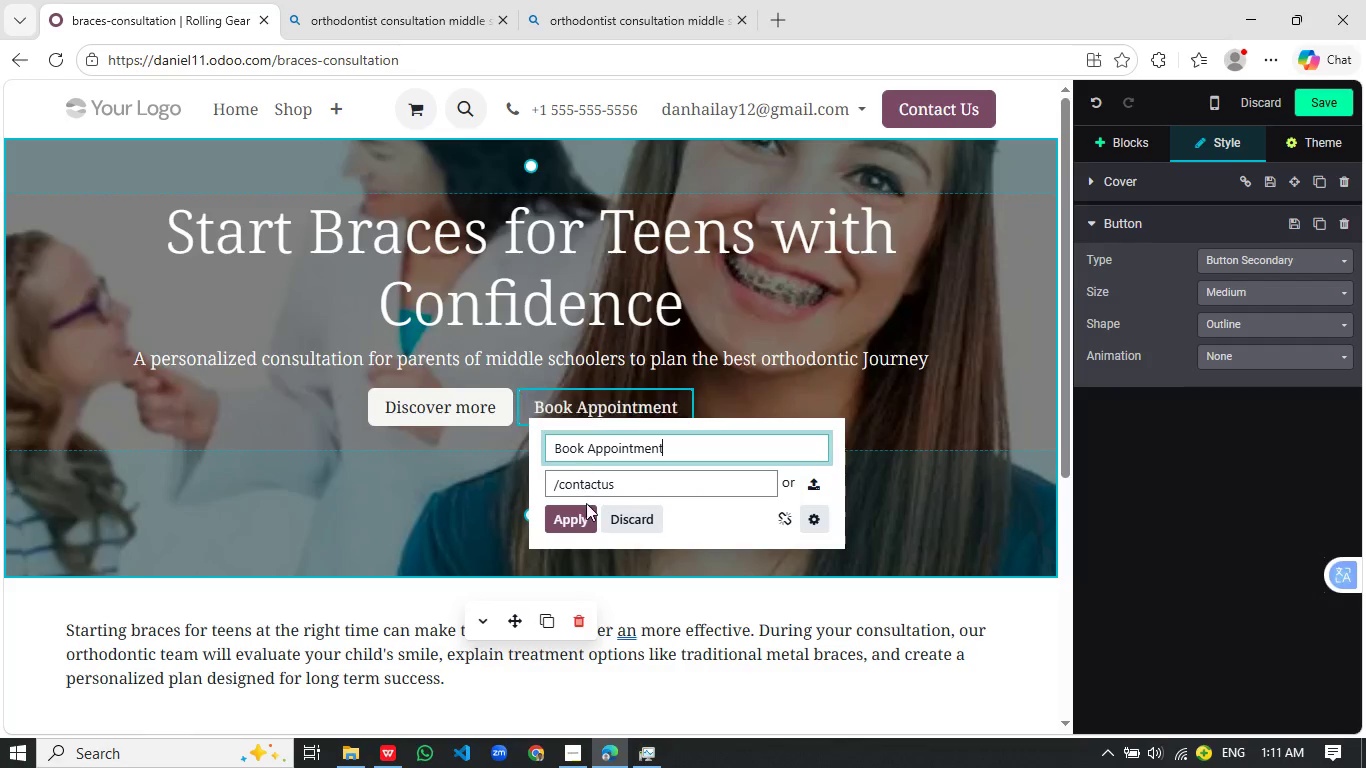 
left_click([575, 516])
 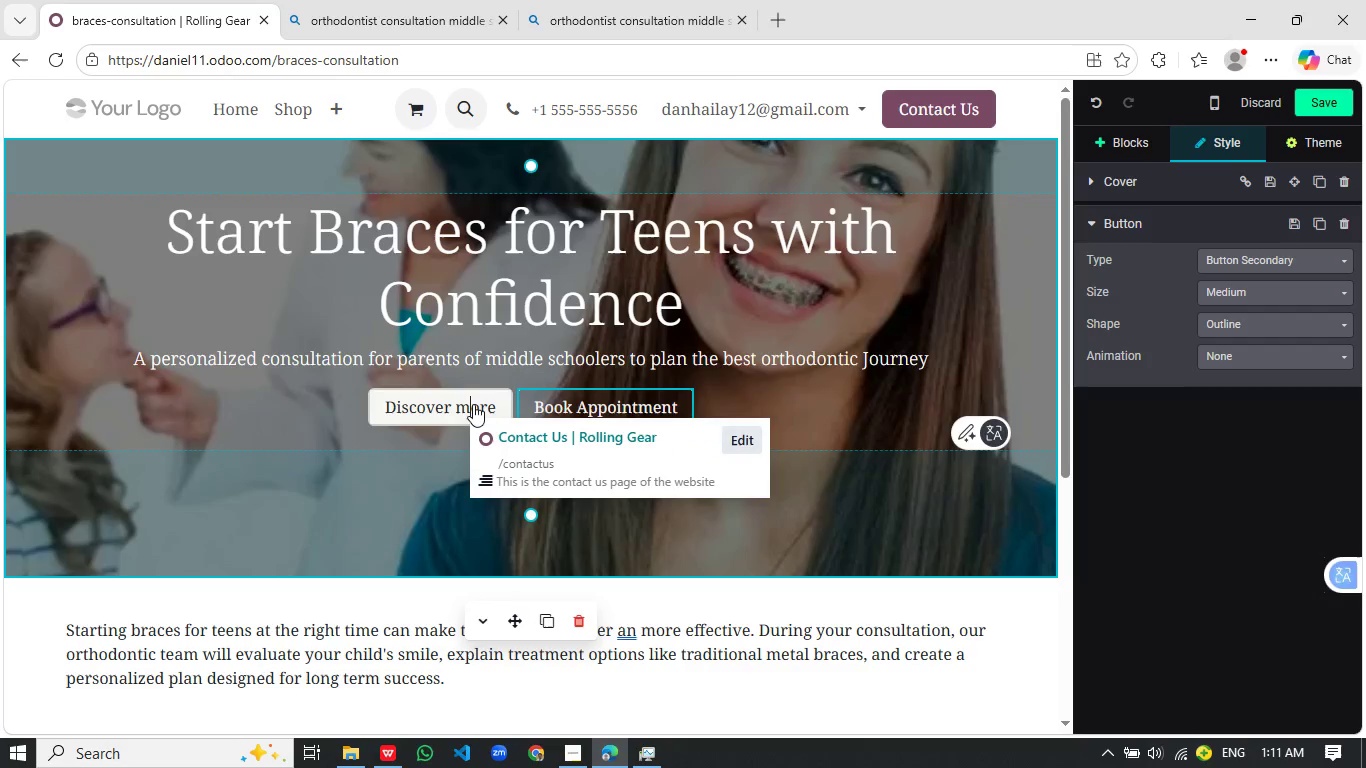 
left_click([473, 404])
 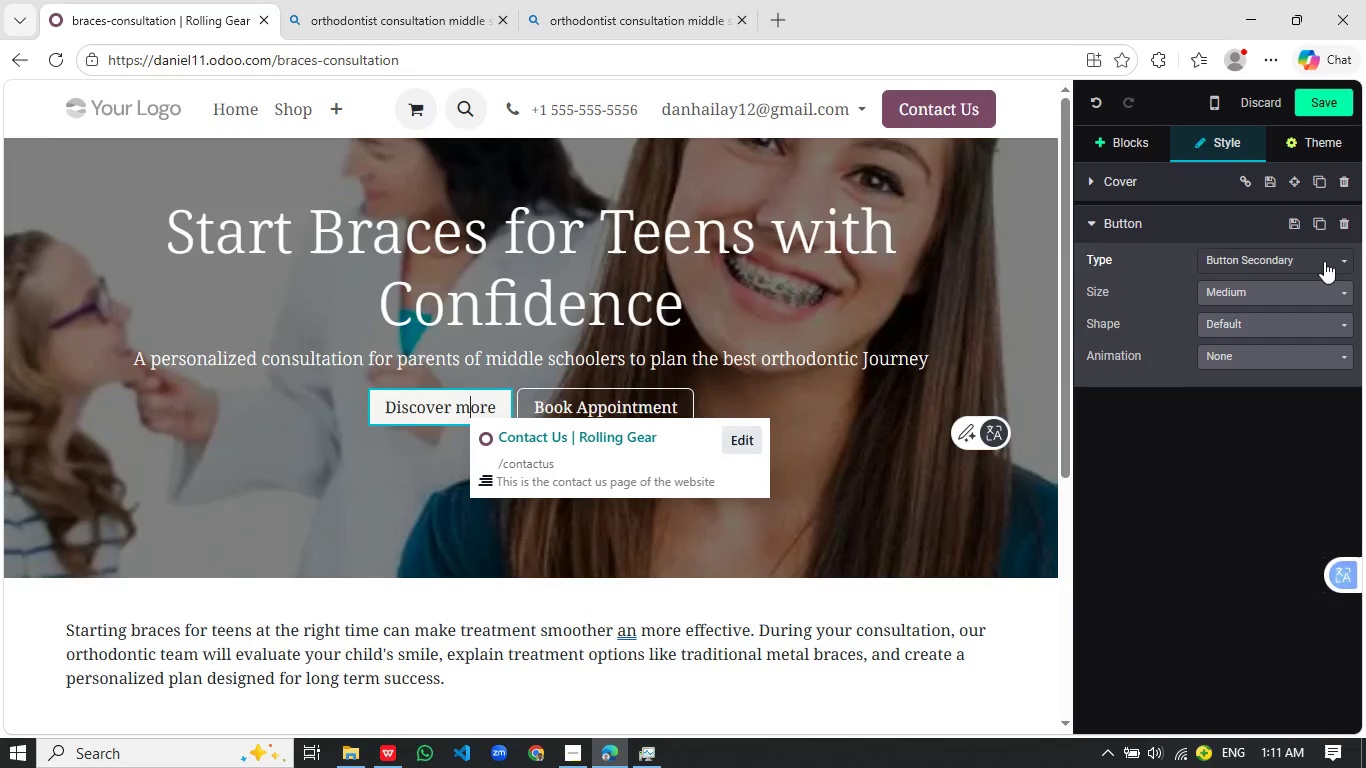 
left_click([1341, 227])
 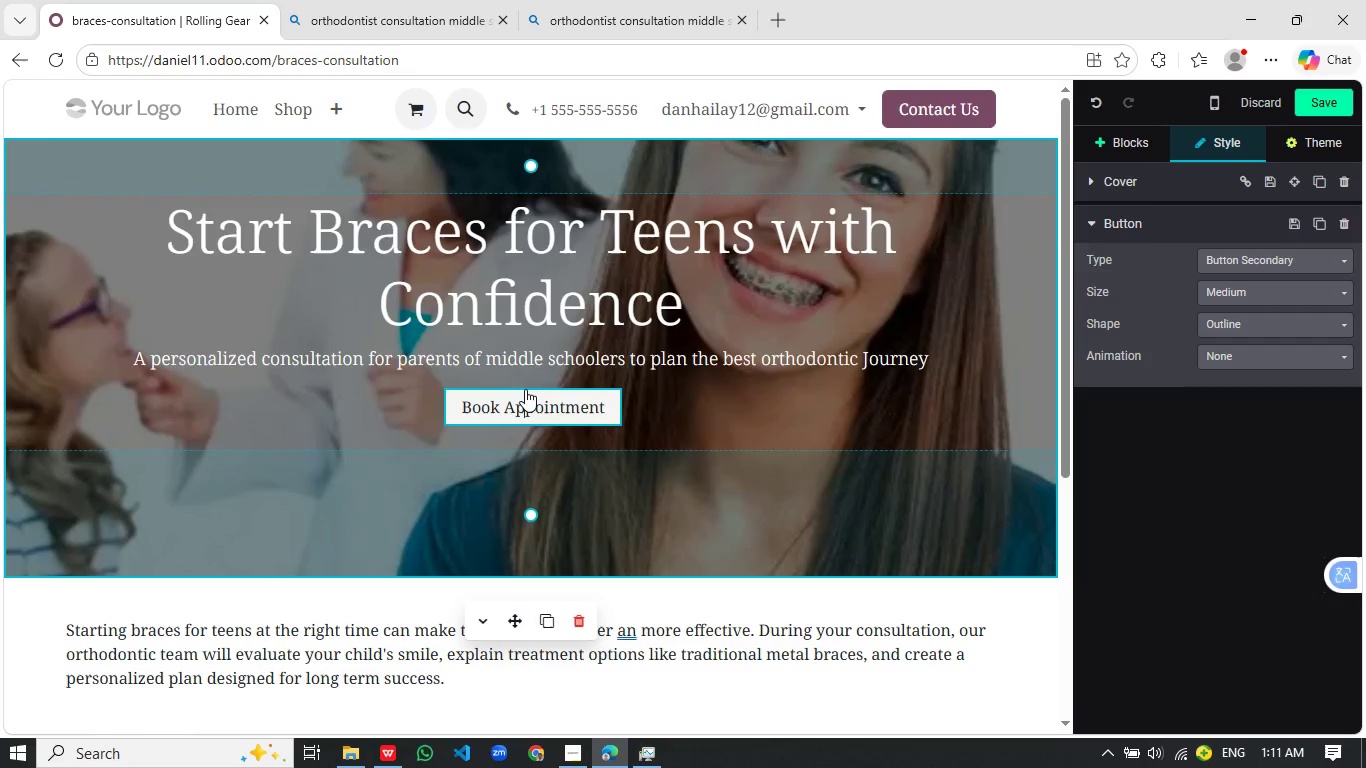 
left_click([525, 389])
 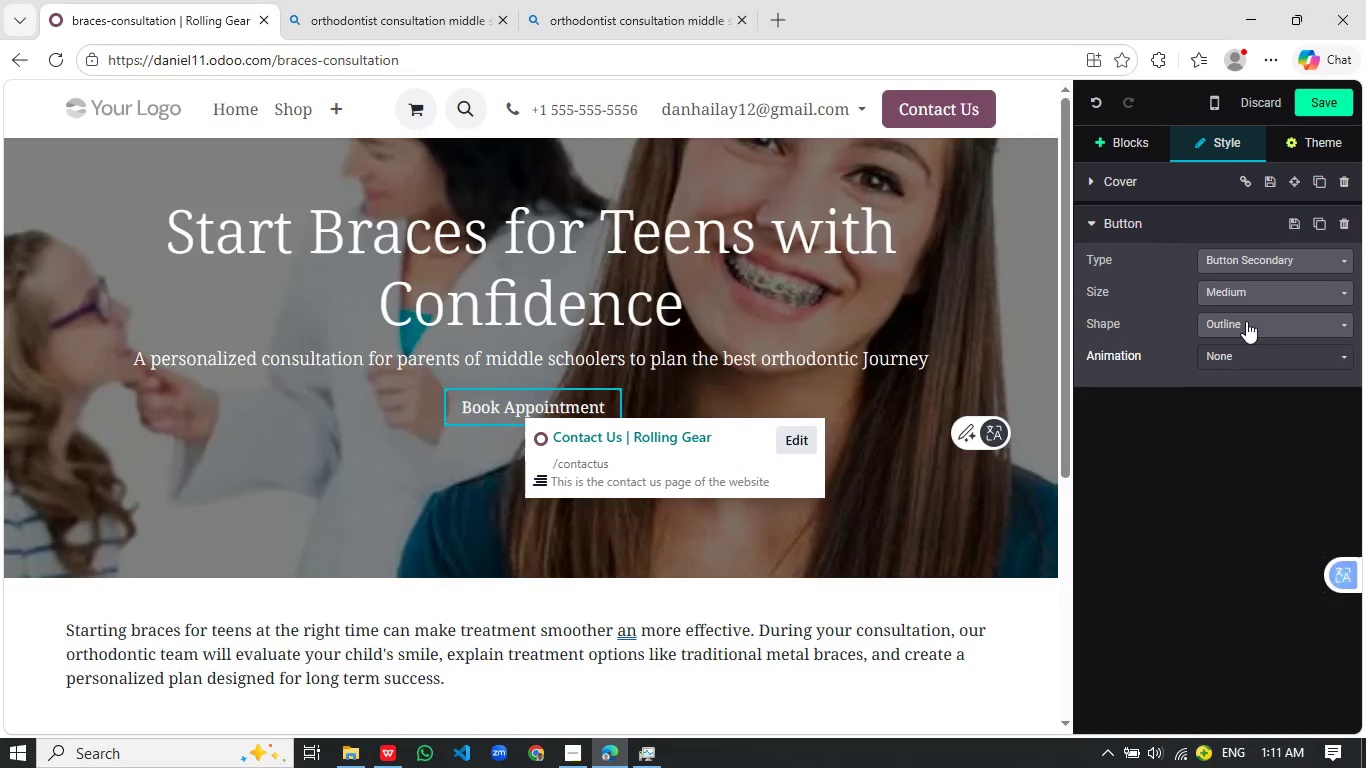 
left_click([1246, 290])
 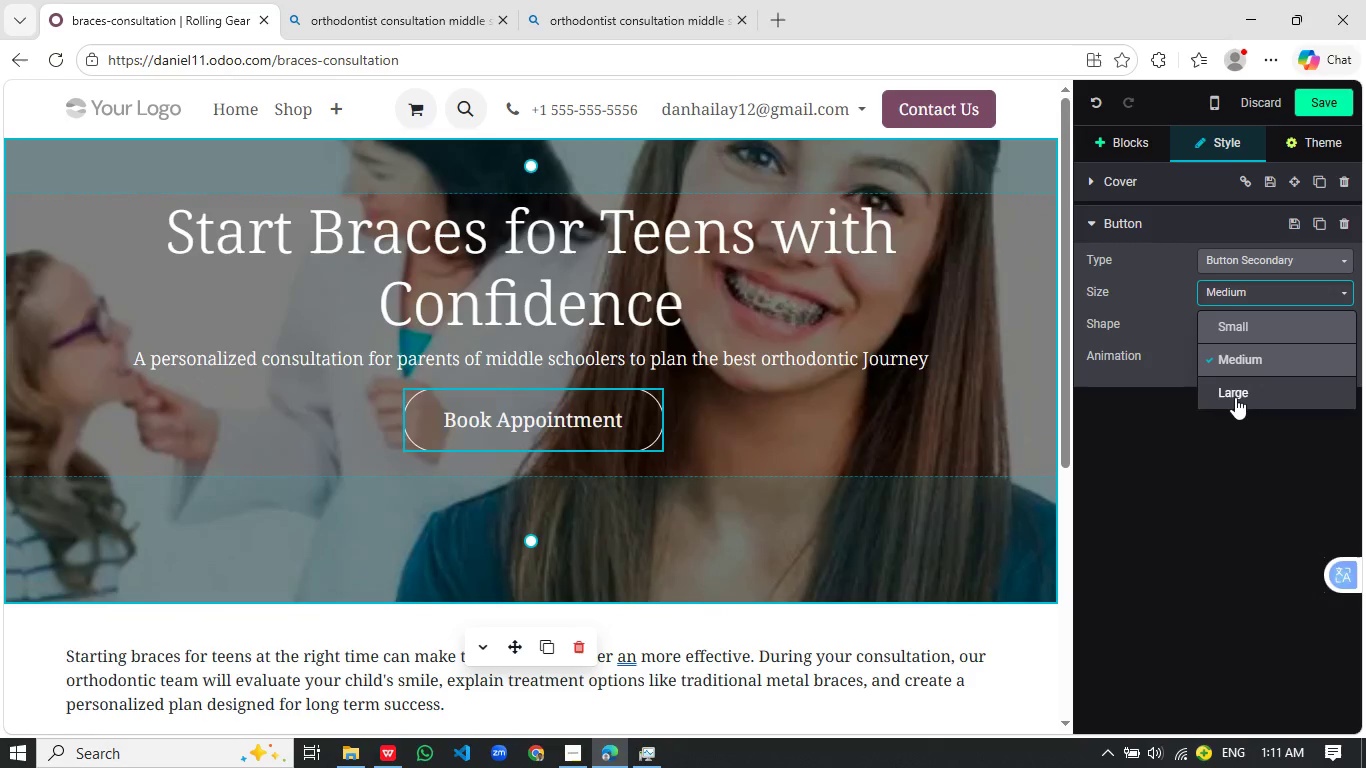 
left_click([1235, 397])
 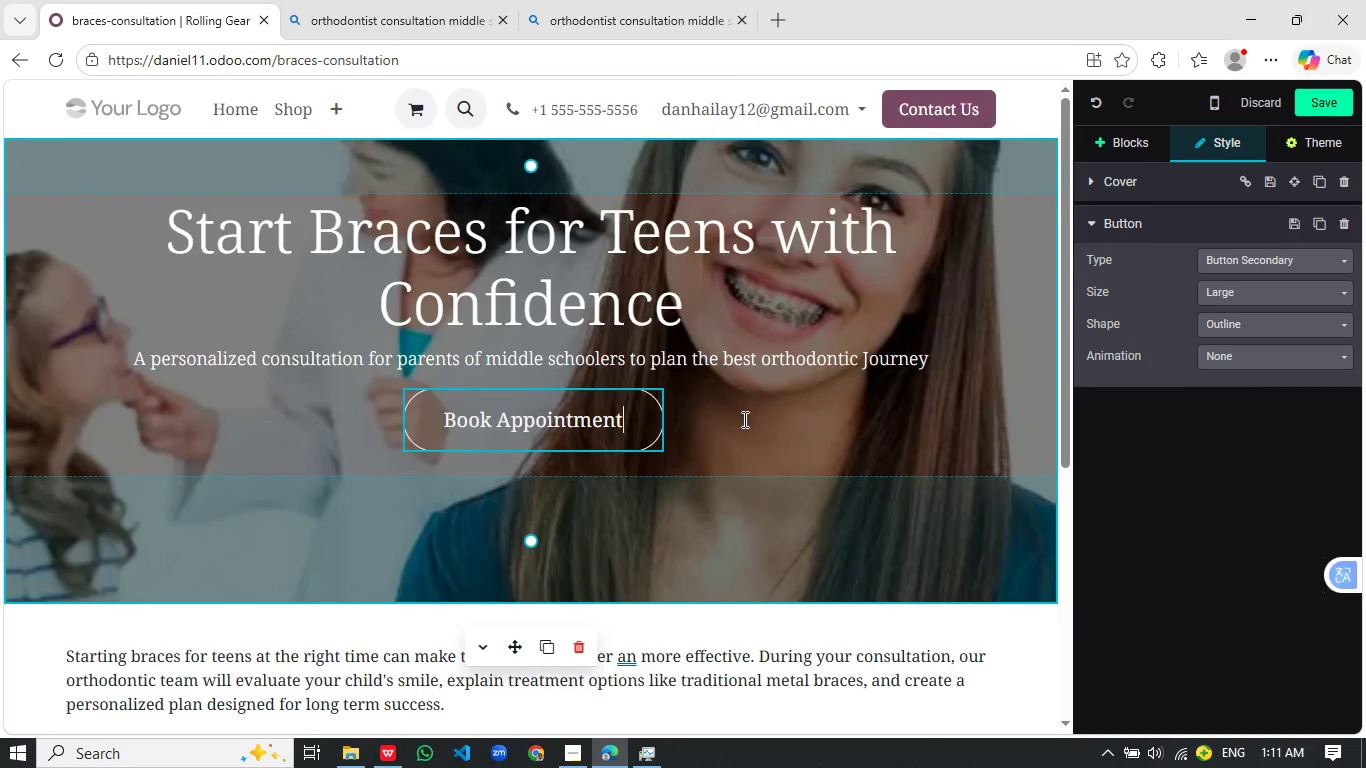 
left_click([743, 419])
 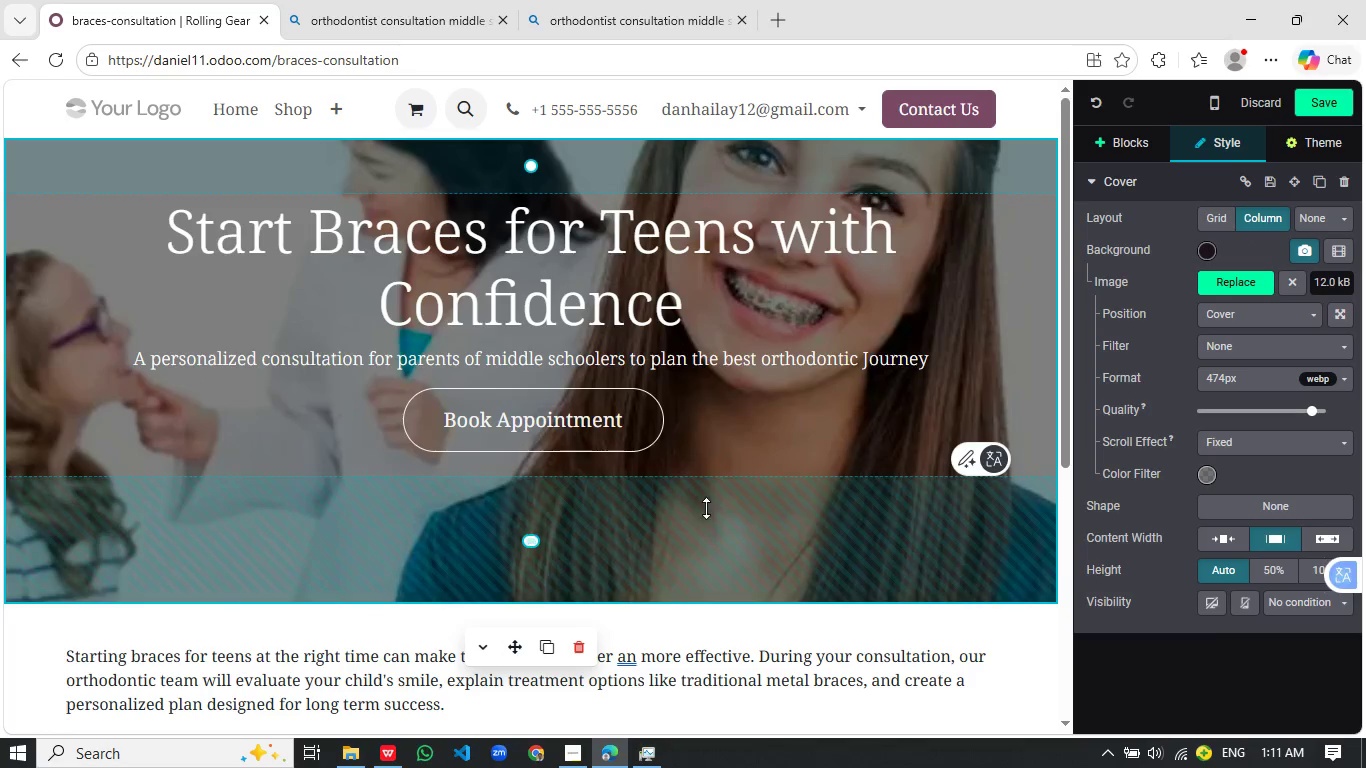 
left_click_drag(start_coordinate=[616, 548], to_coordinate=[622, 551])
 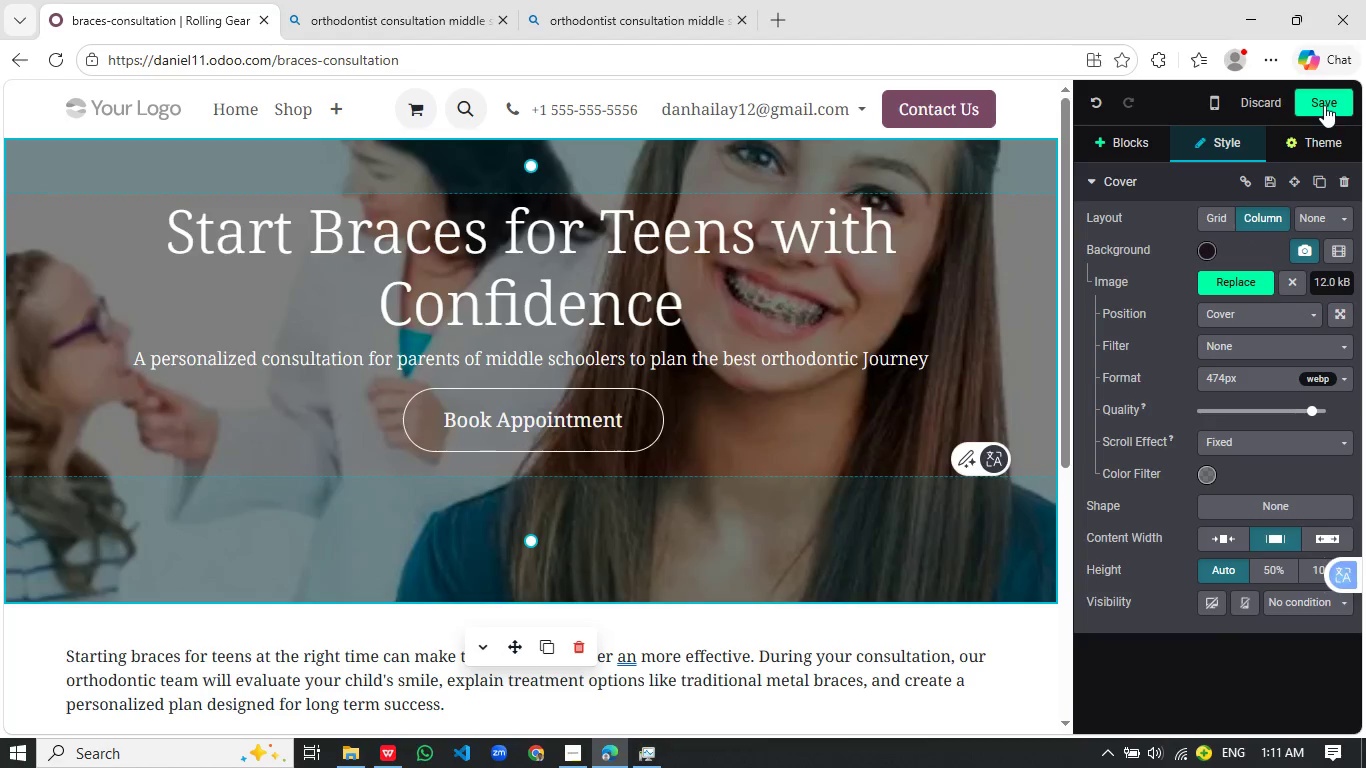 
left_click([1324, 105])
 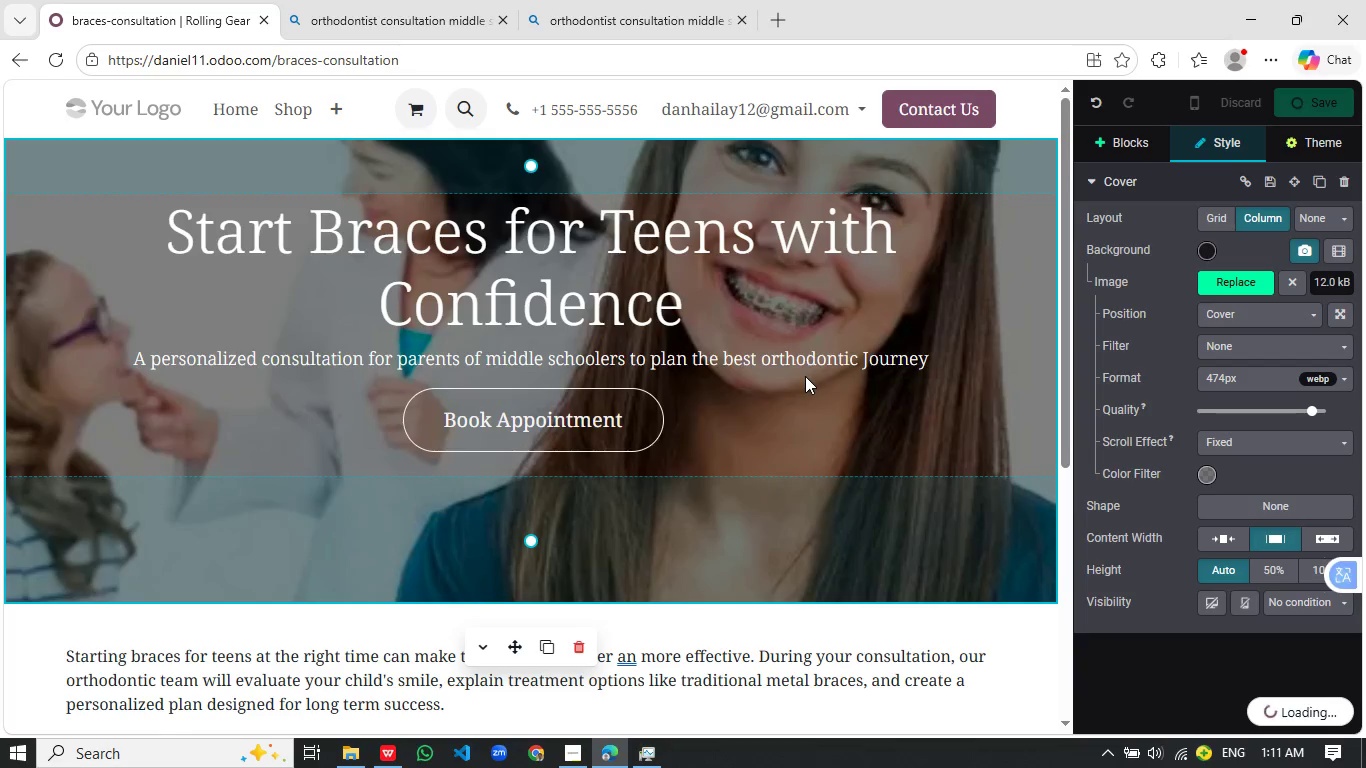 
scroll: coordinate [805, 375], scroll_direction: none, amount: 0.0
 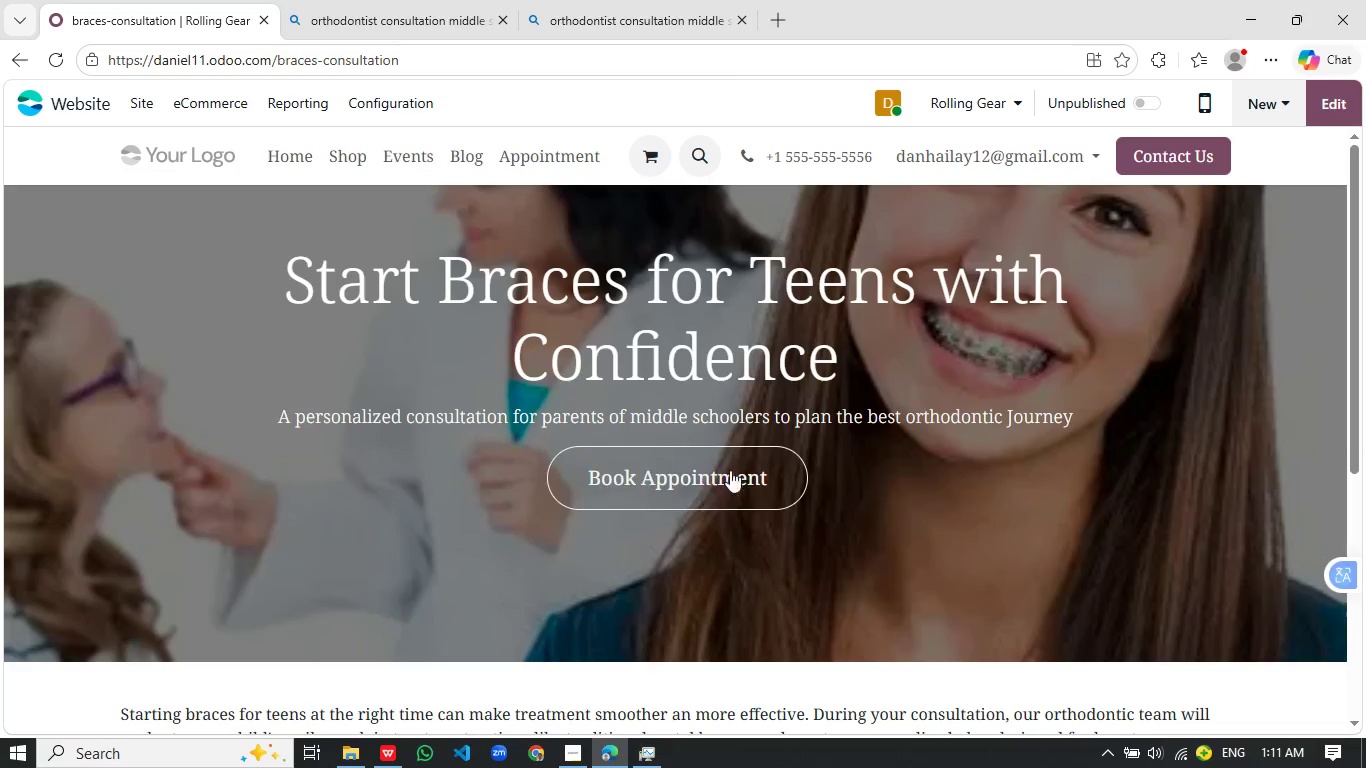 
scroll: coordinate [722, 359], scroll_direction: up, amount: 3.0
 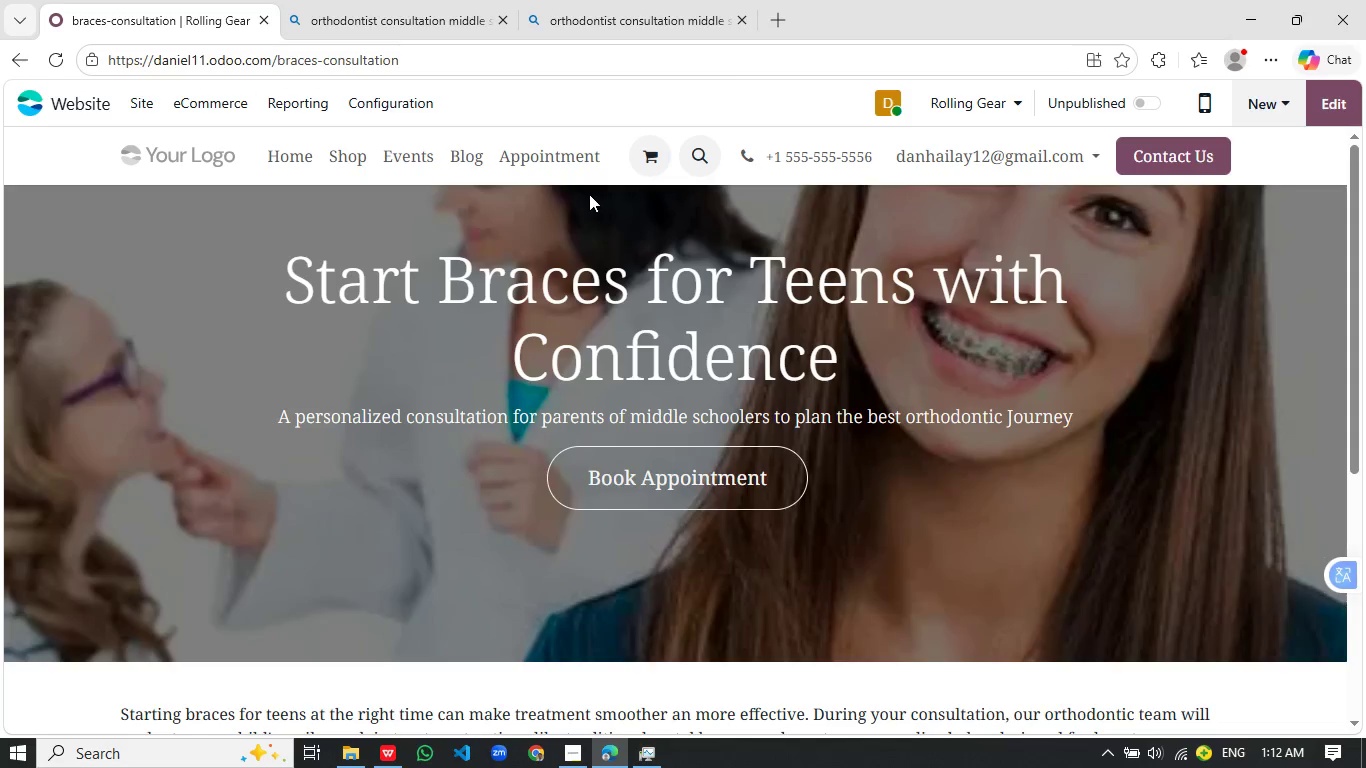 
left_click([470, 151])
 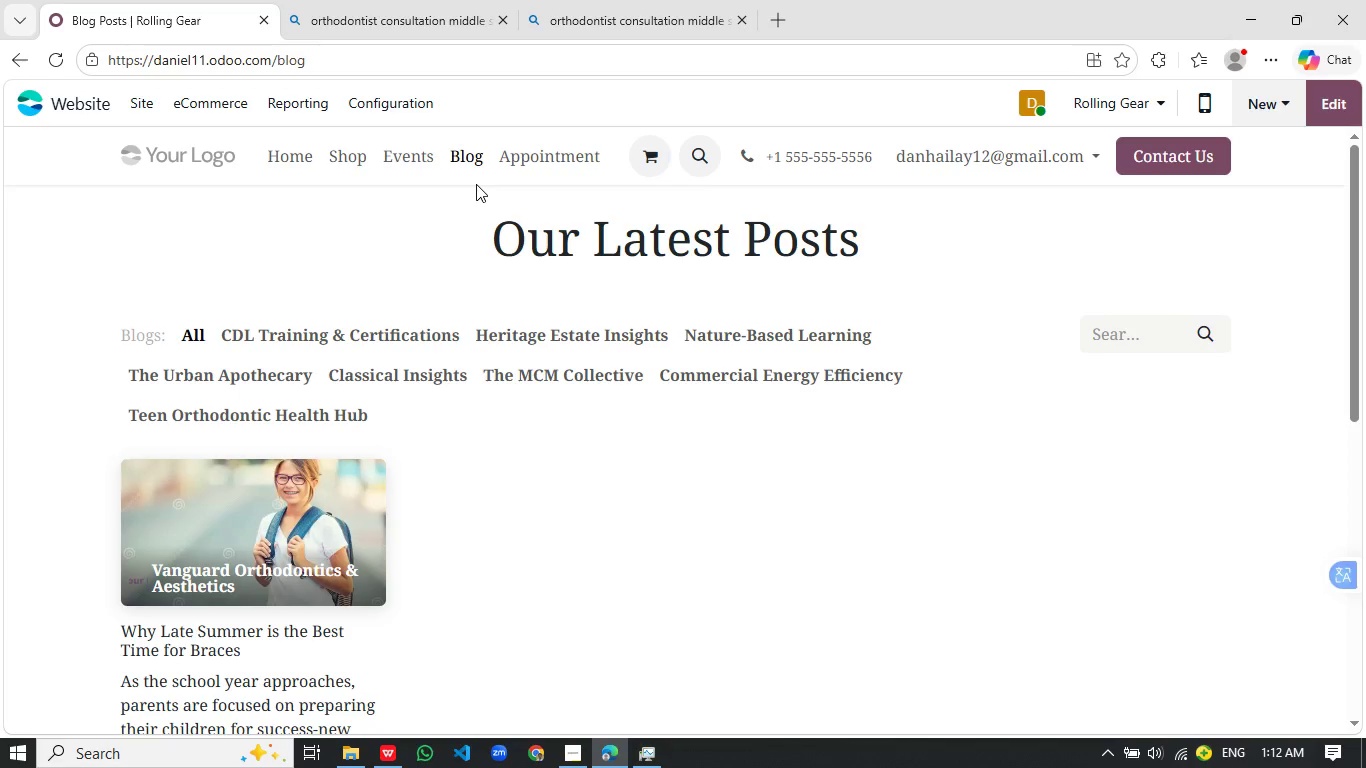 
wait(7.05)
 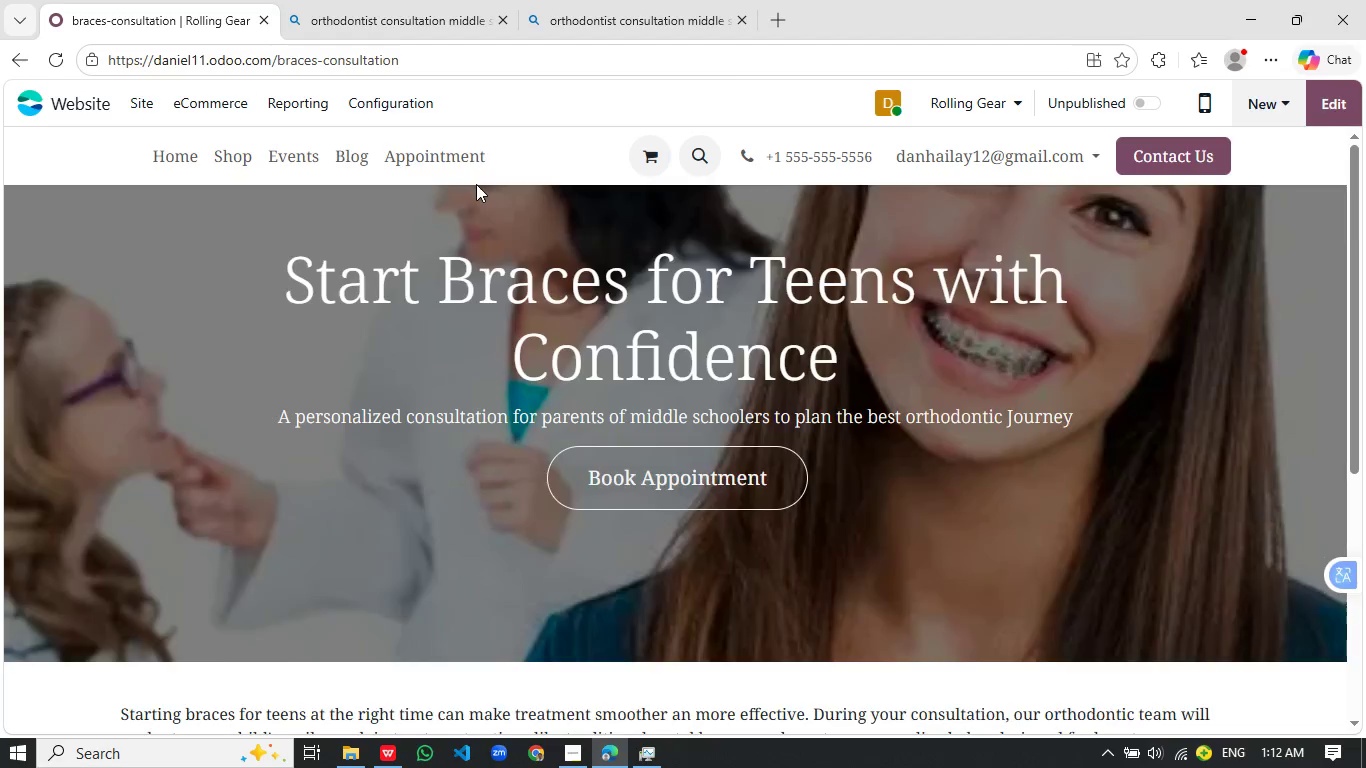 
scroll: coordinate [541, 464], scroll_direction: down, amount: 4.0
 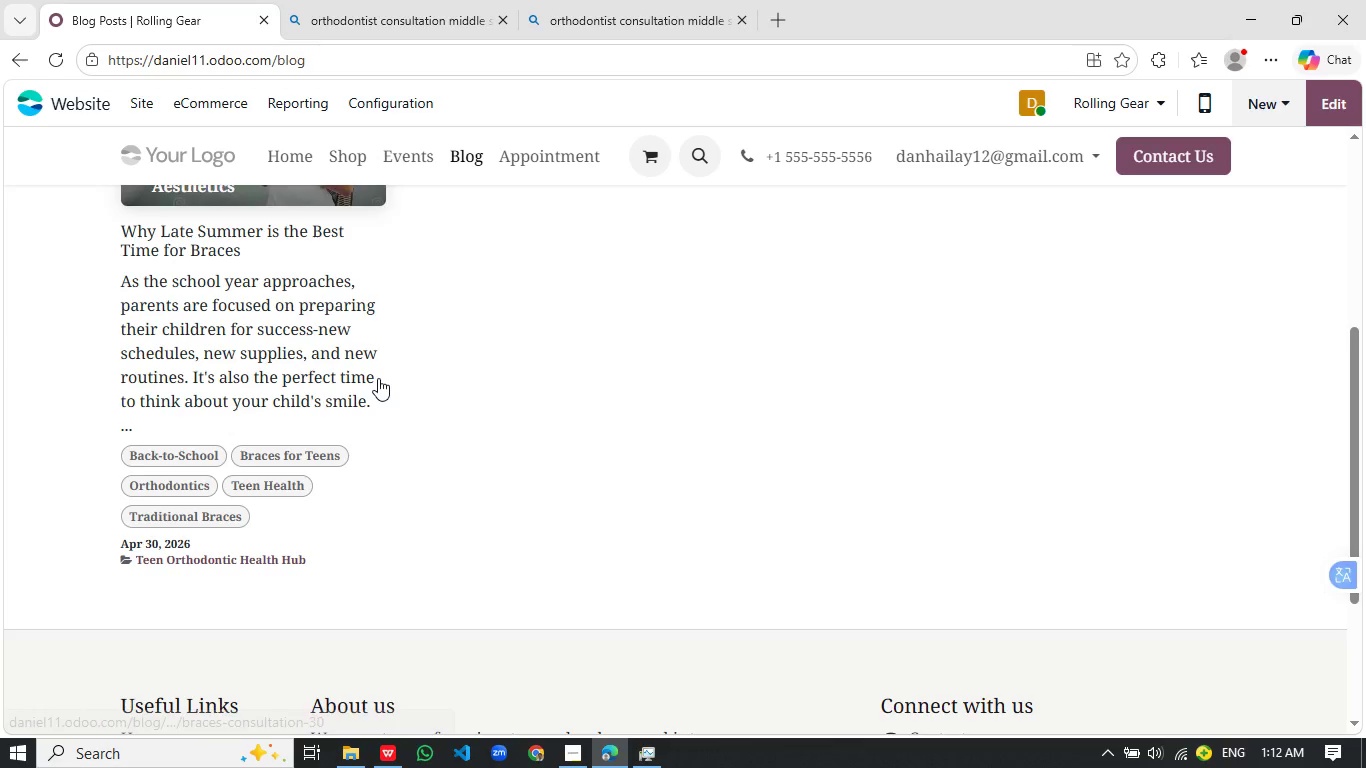 
scroll: coordinate [378, 378], scroll_direction: up, amount: 1.0
 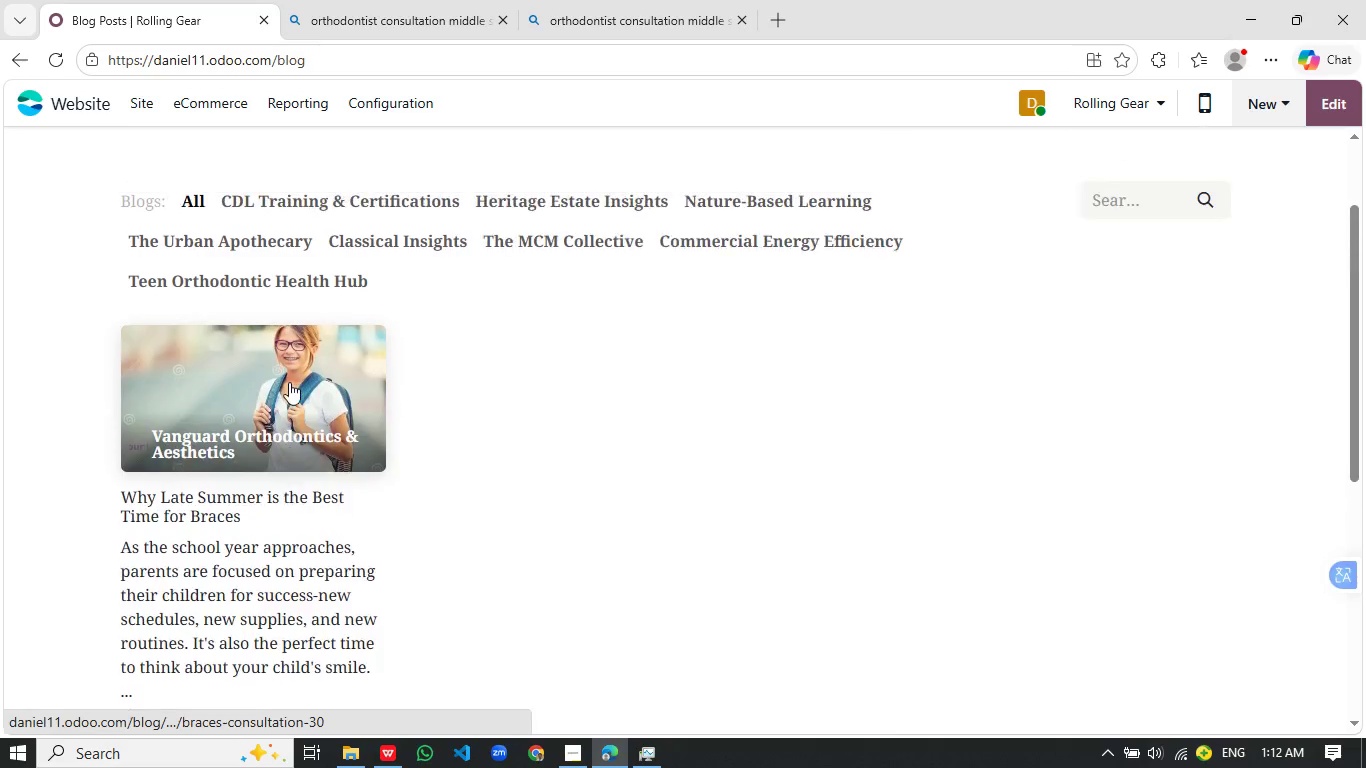 
left_click([332, 417])
 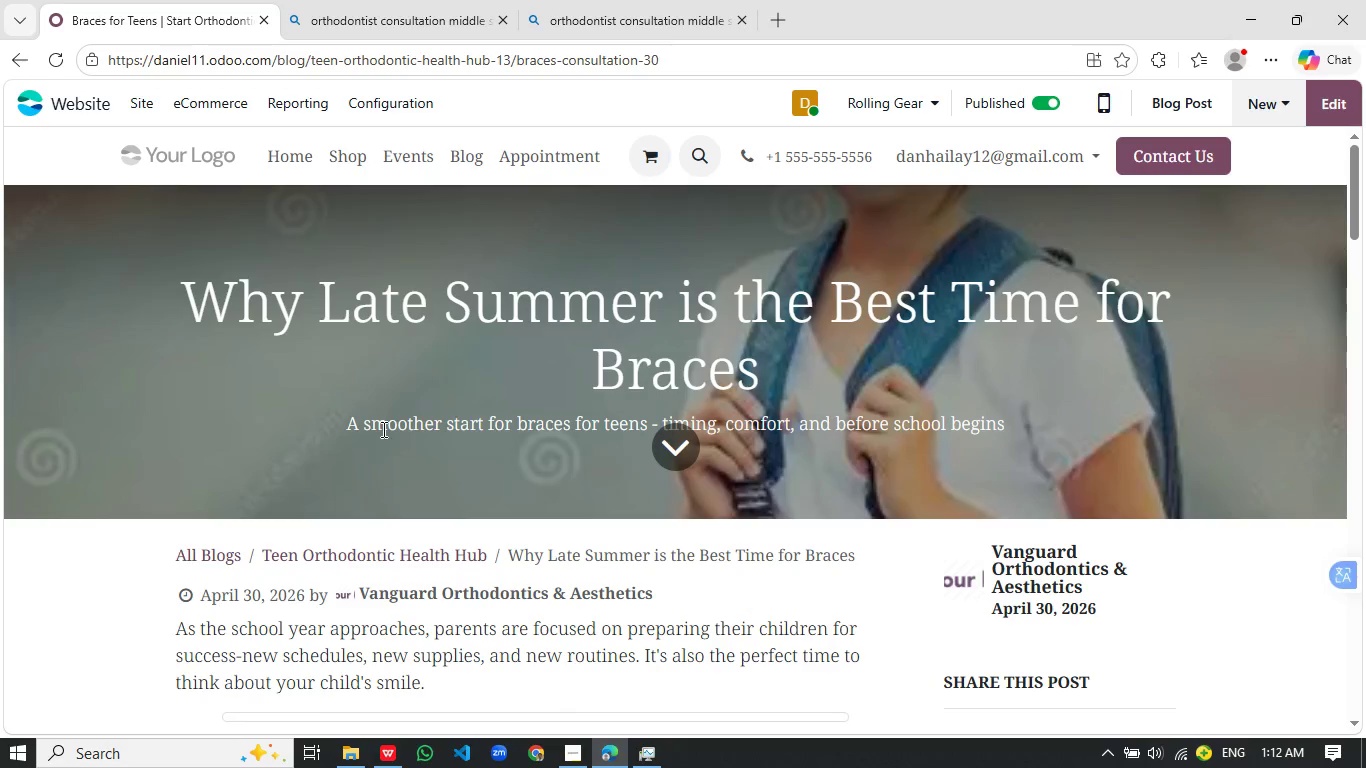 
scroll: coordinate [289, 382], scroll_direction: up, amount: 2.0
 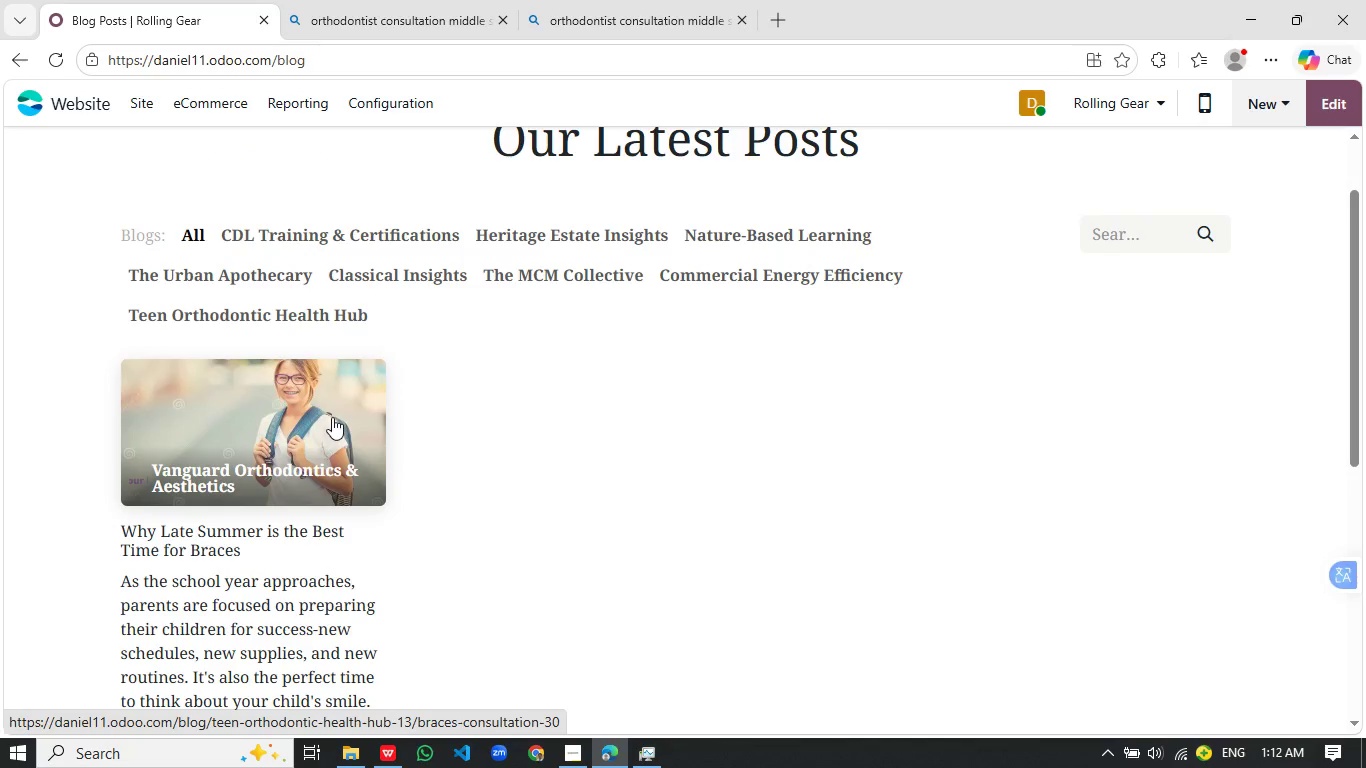 
scroll: coordinate [578, 463], scroll_direction: down, amount: 32.0
 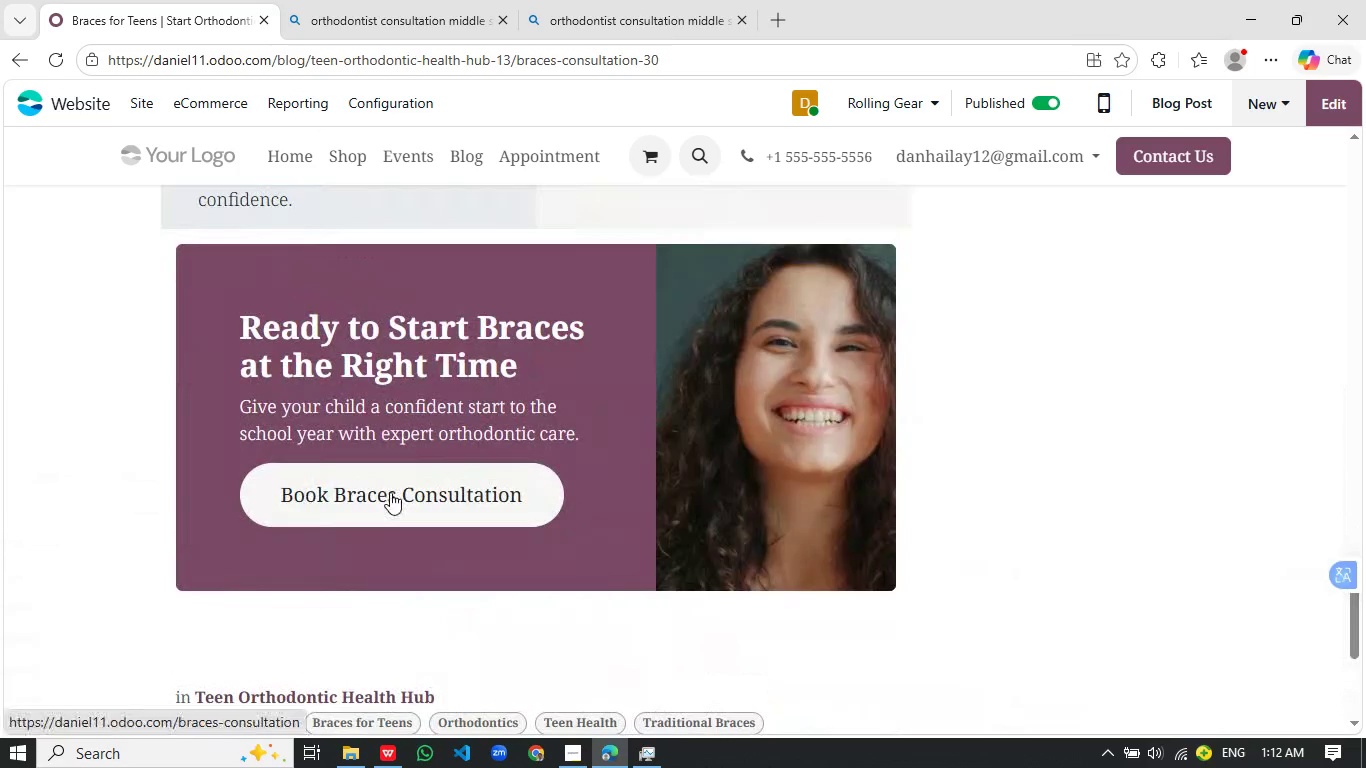 
left_click([390, 492])
 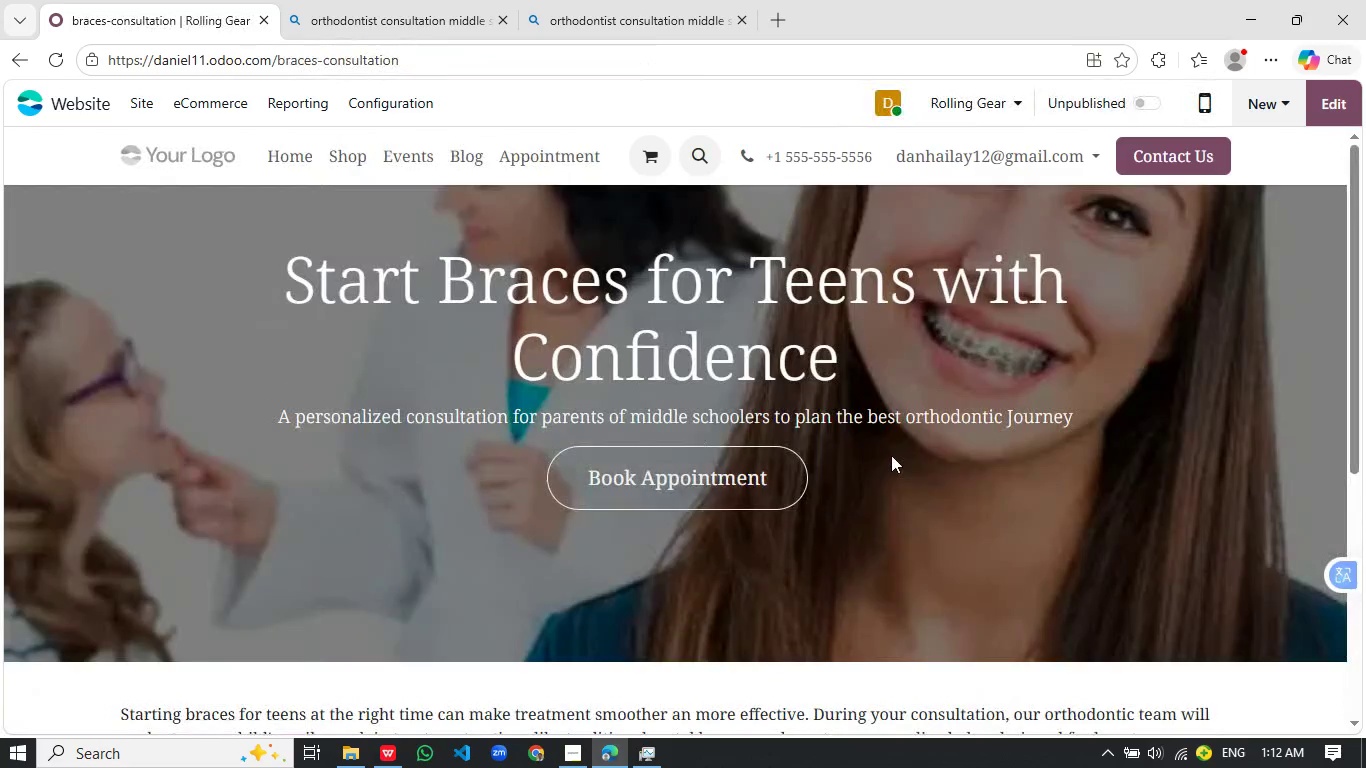 
scroll: coordinate [892, 458], scroll_direction: up, amount: 1.0
 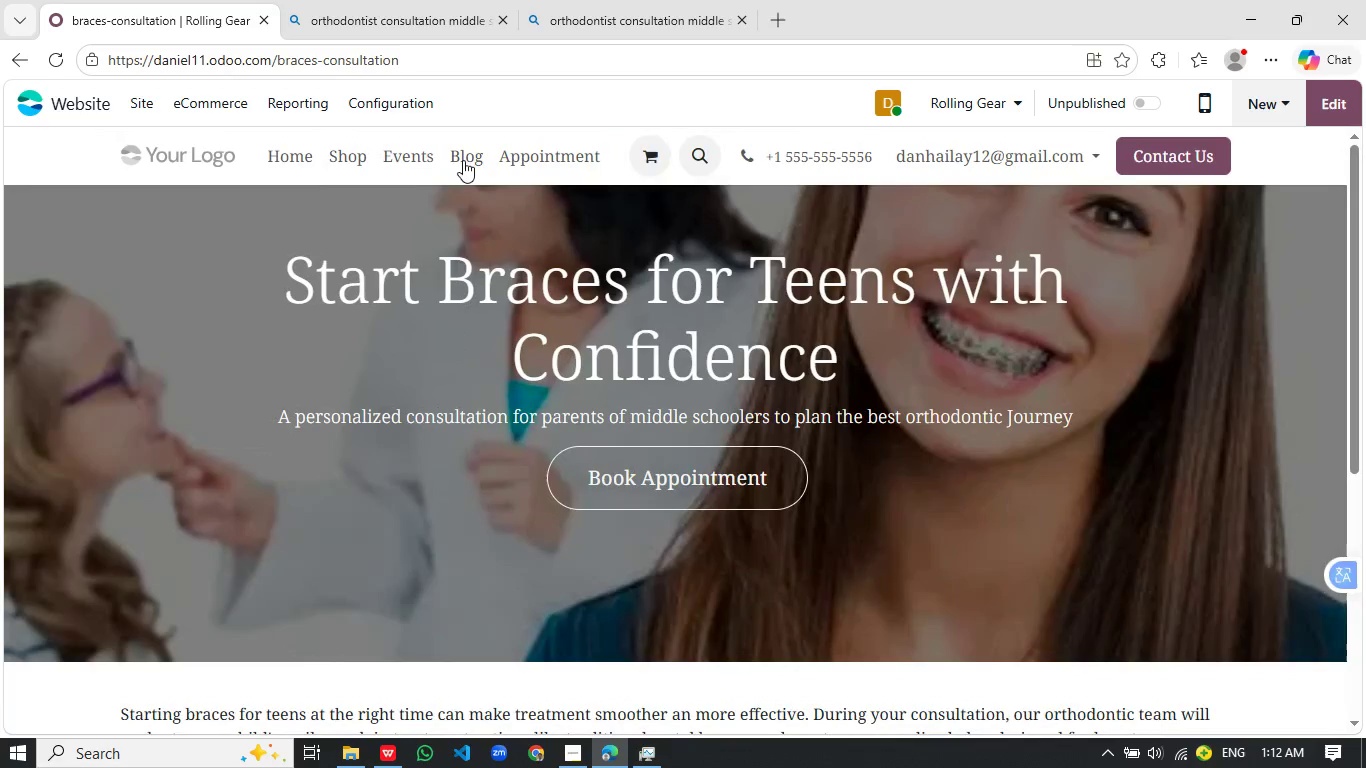 
left_click([465, 159])
 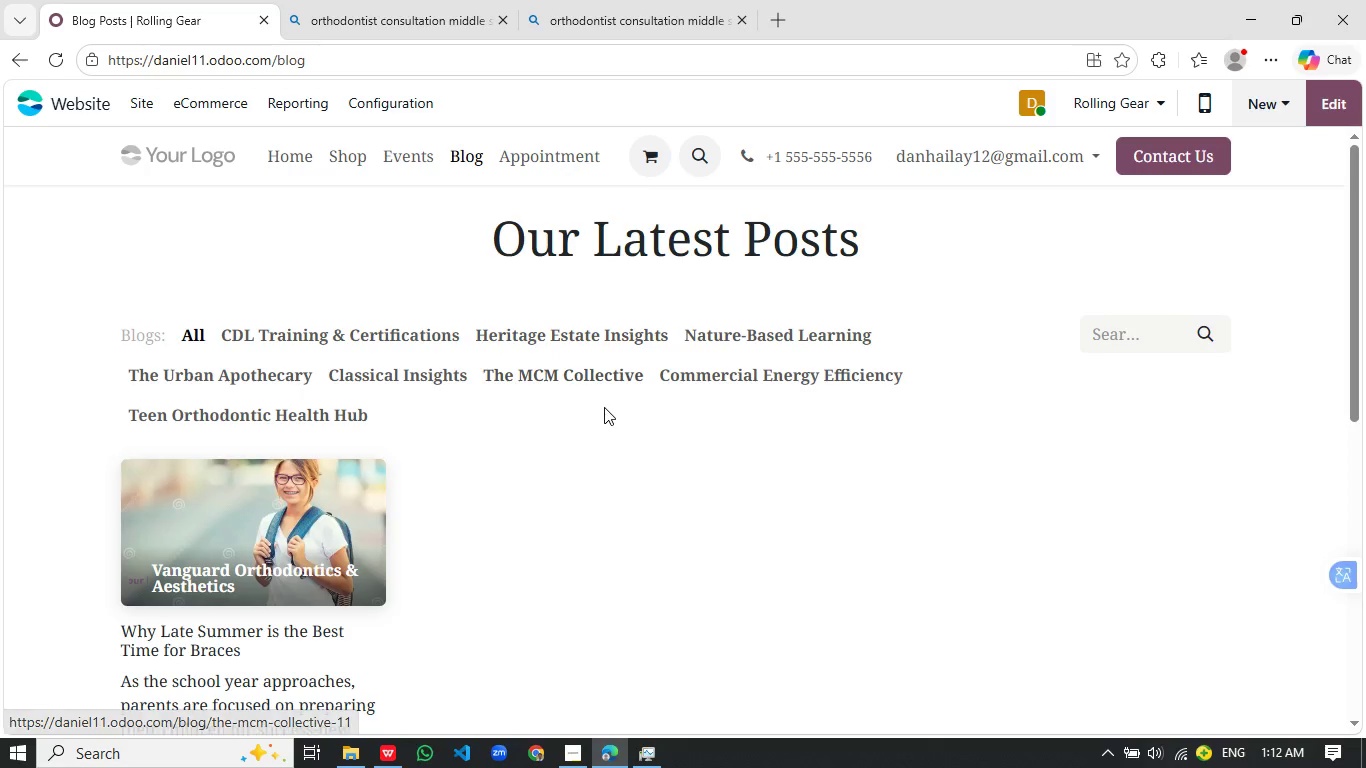 
scroll: coordinate [604, 407], scroll_direction: up, amount: 1.0
 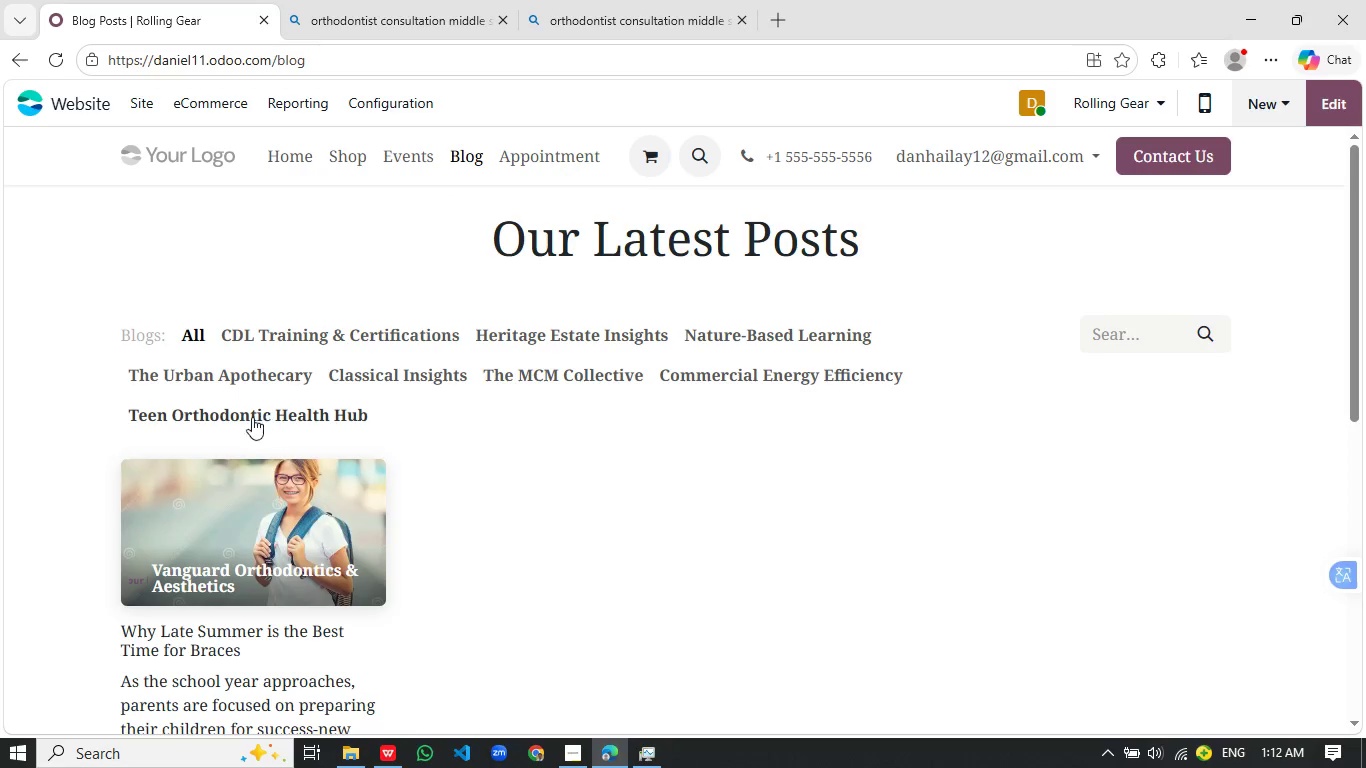 
left_click([269, 417])
 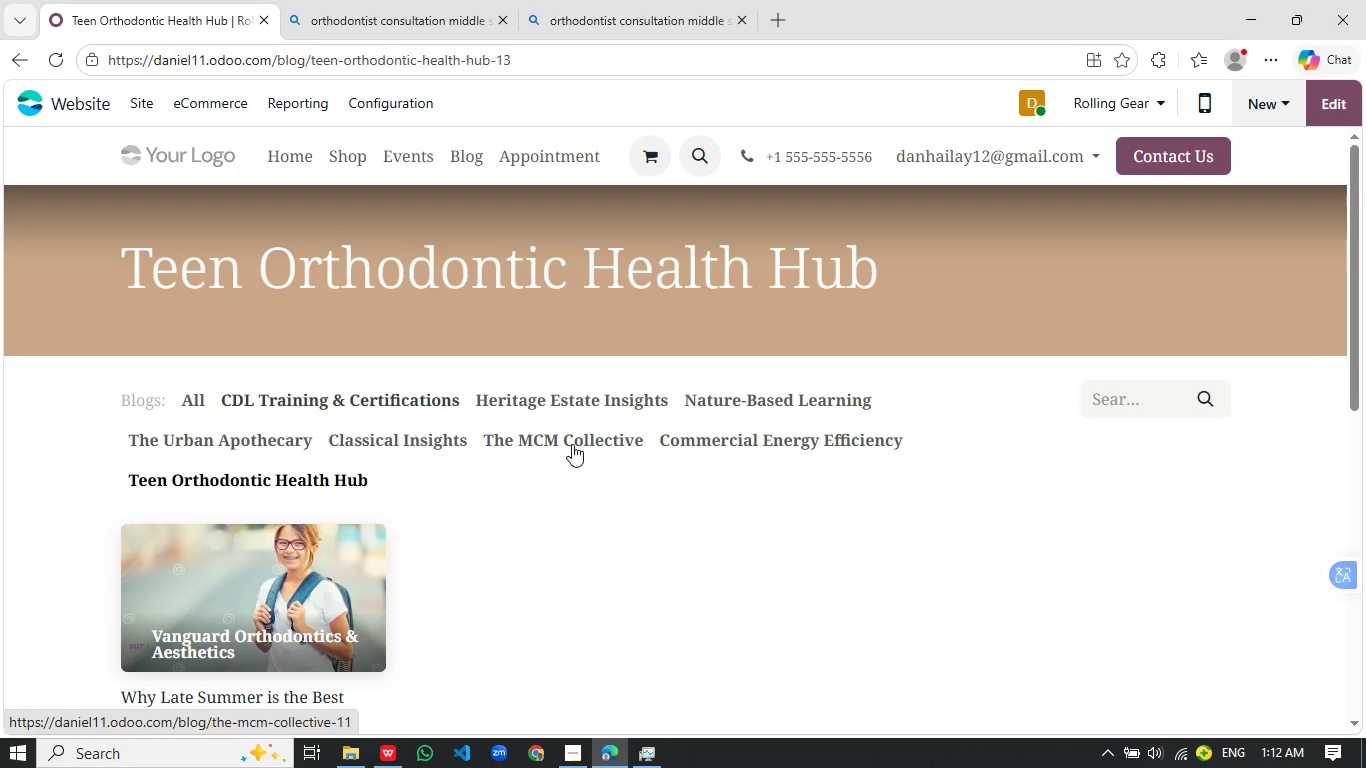 
scroll: coordinate [591, 451], scroll_direction: none, amount: 0.0
 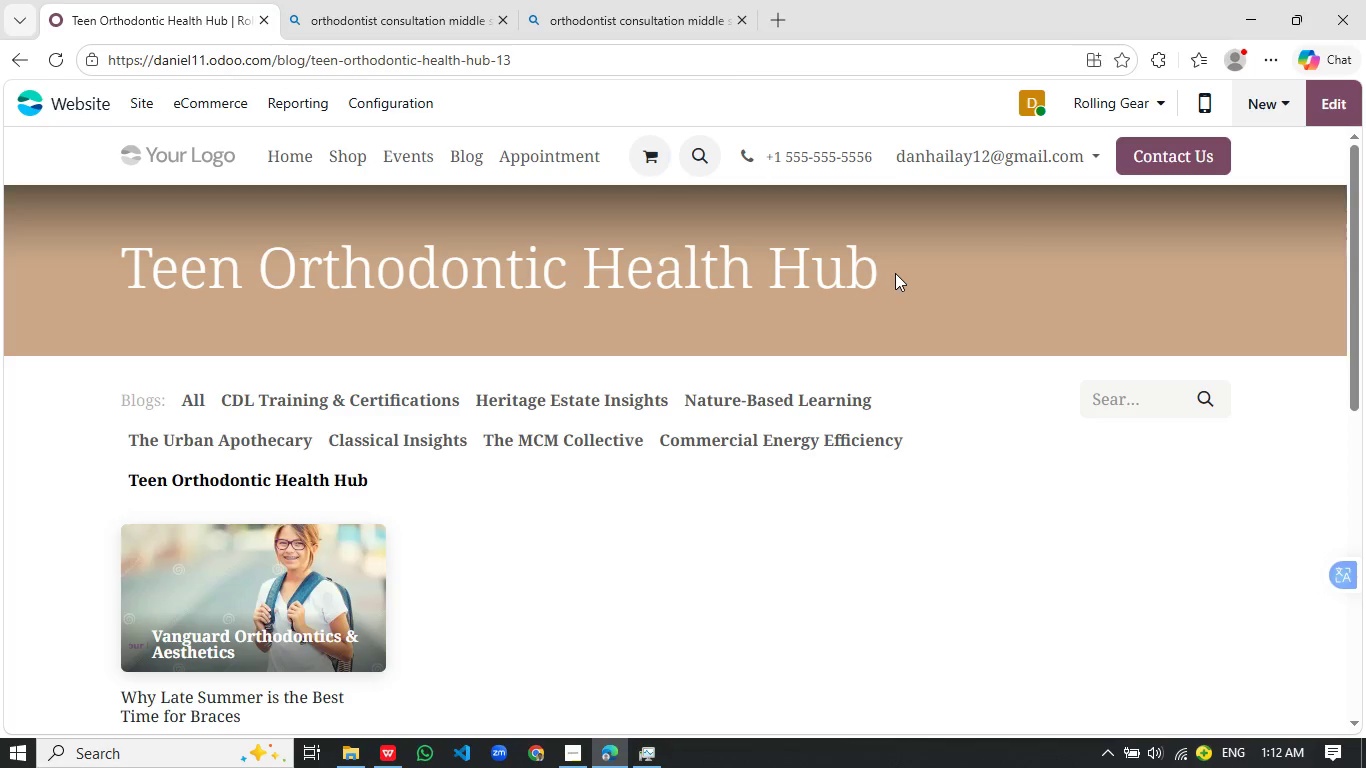 
left_click([895, 273])
 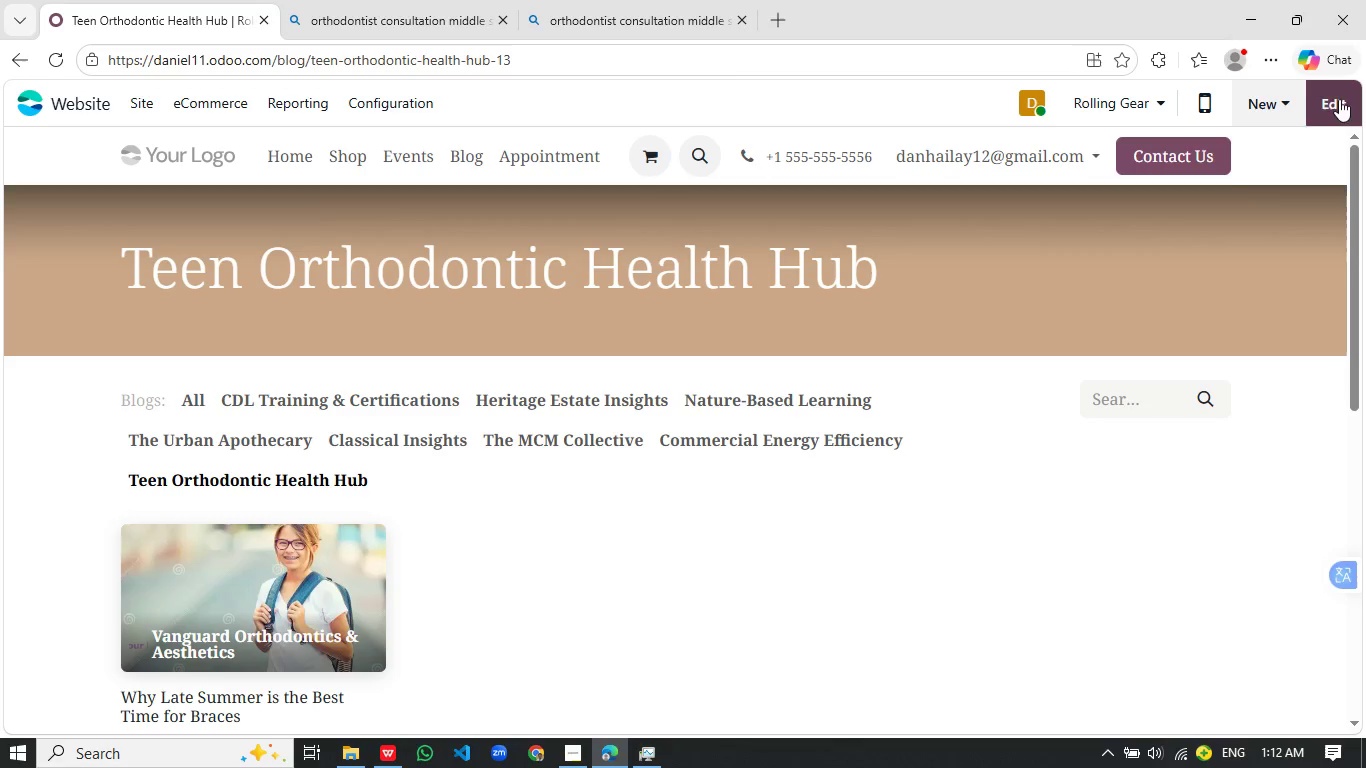 
left_click([1339, 99])
 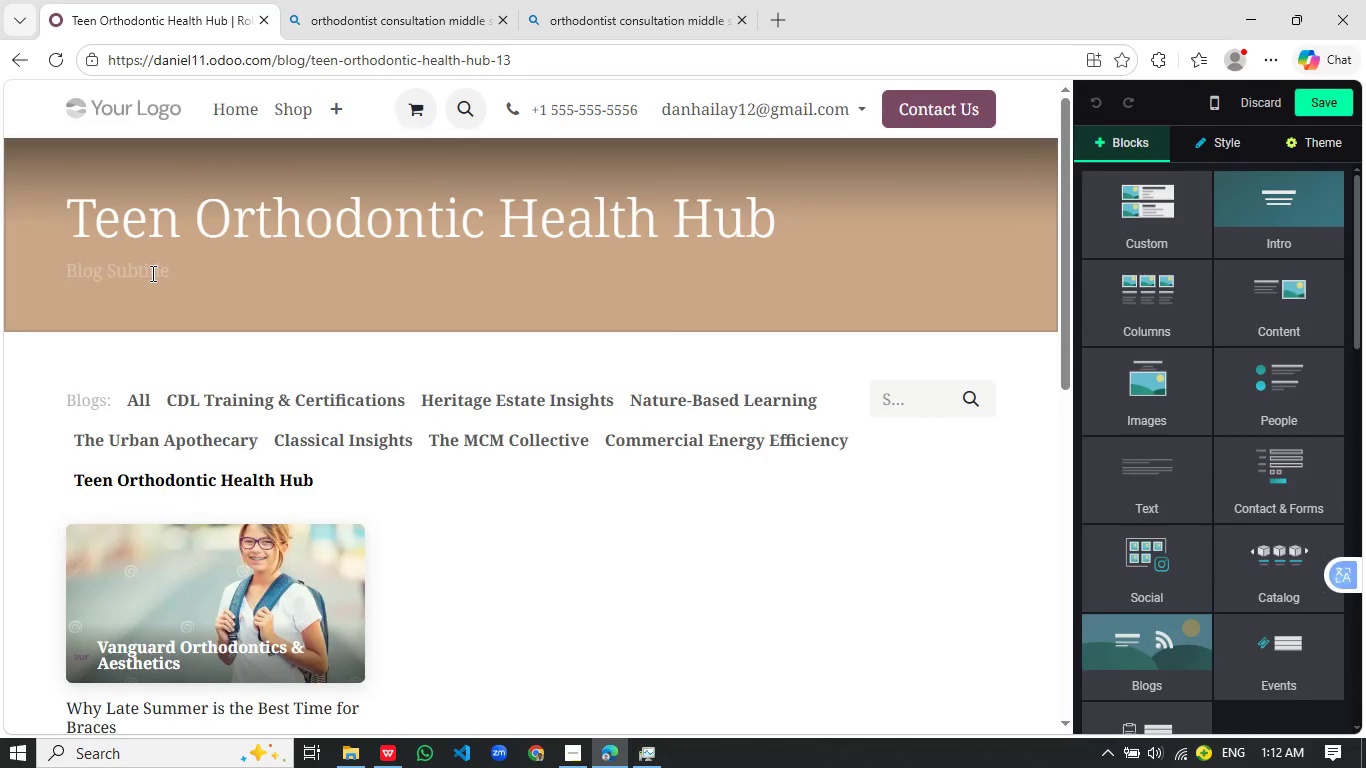 
left_click([151, 273])
 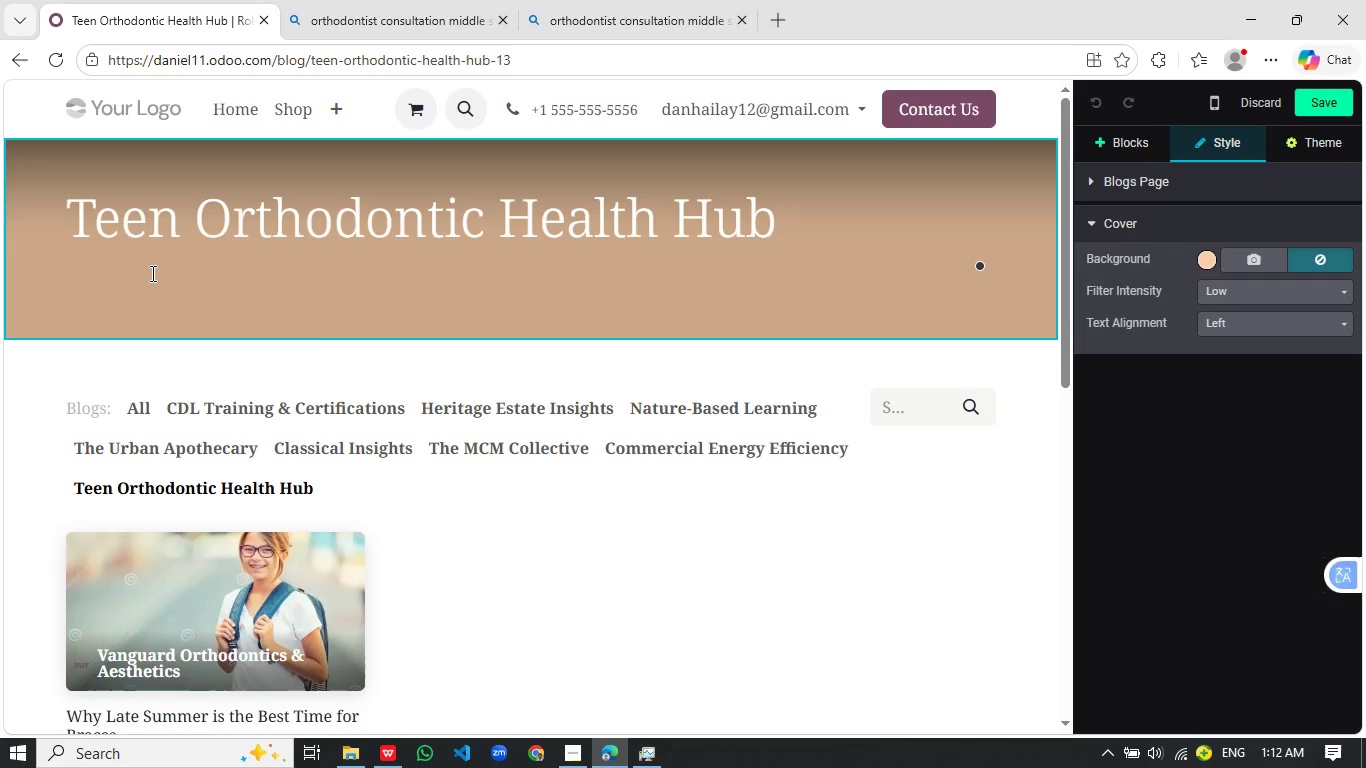 
wait(13.88)
 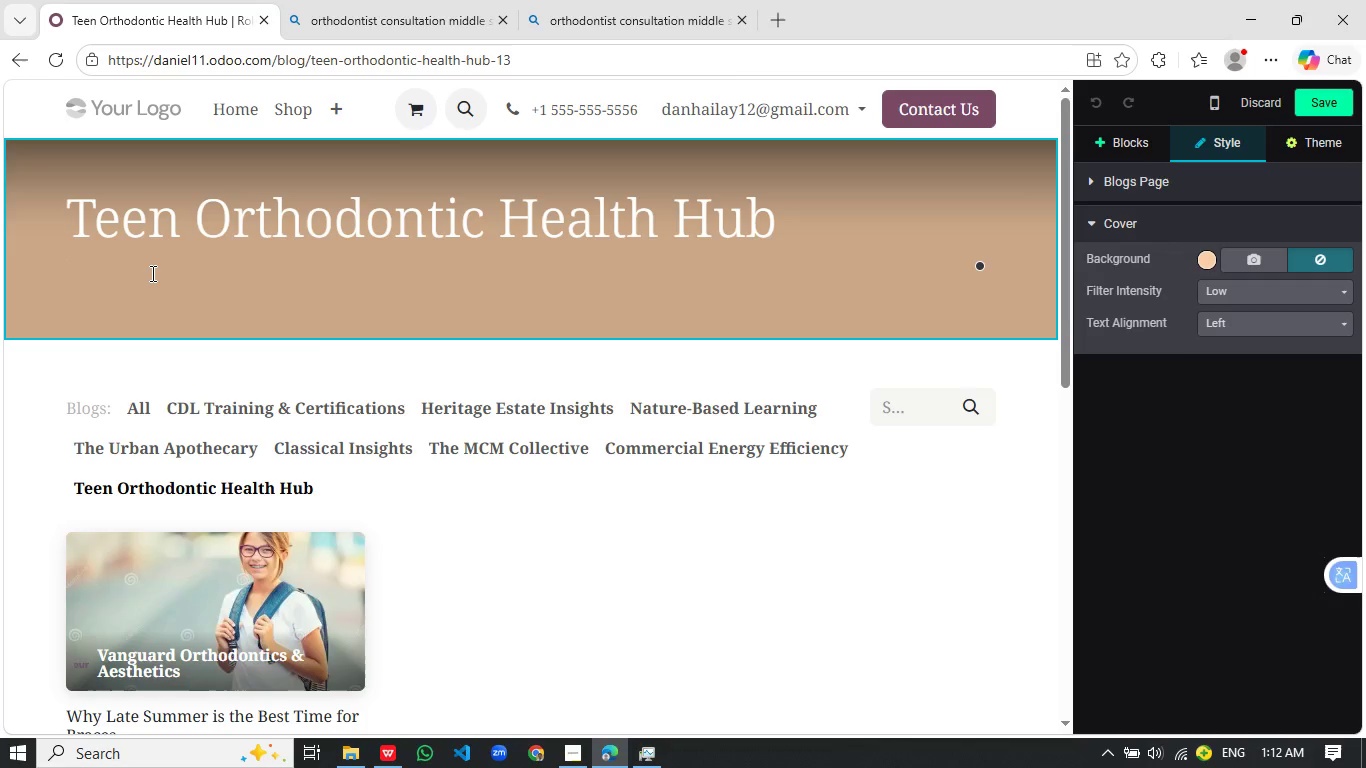 
left_click([151, 273])
 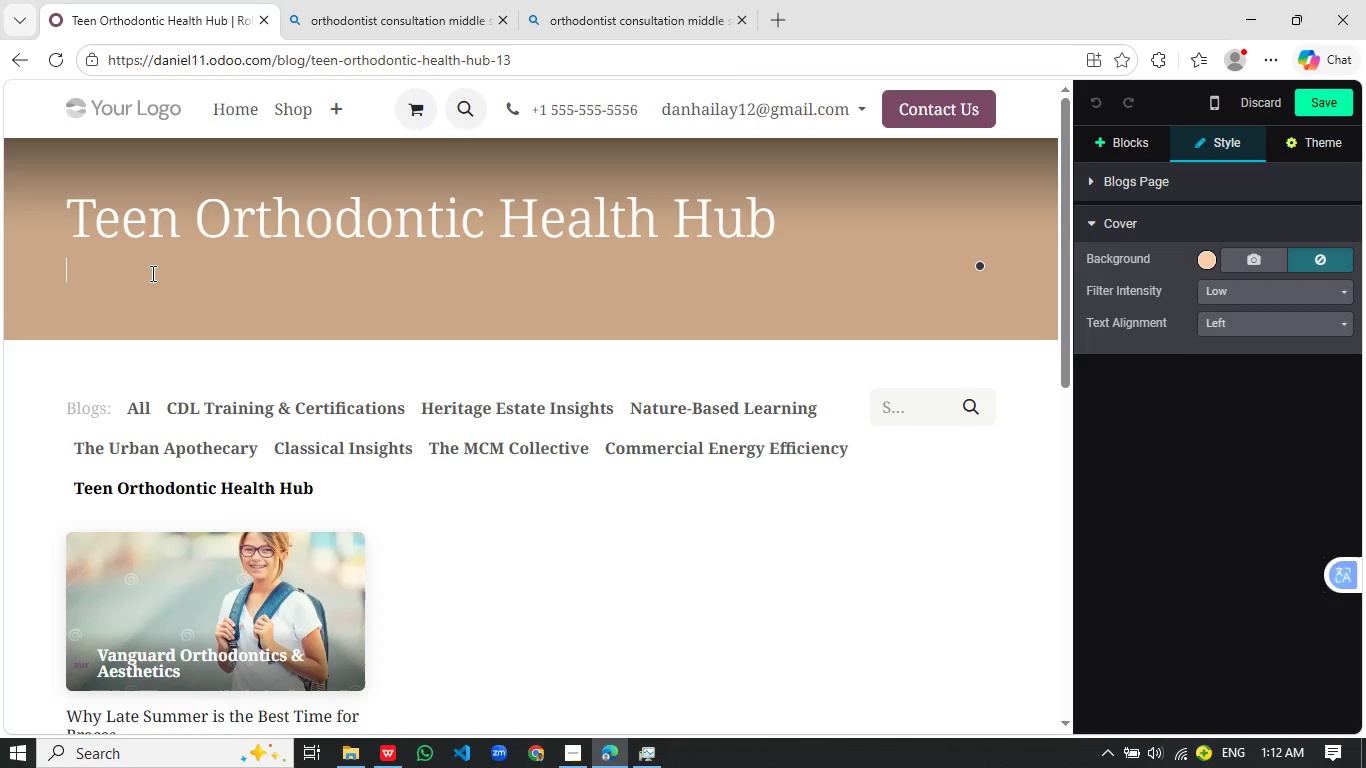 
type(A dedicated space for parents and teens to explore expert guidane on orthodoni)
key(Backspace)
type(tic care, treatment options and preventive strategies)
 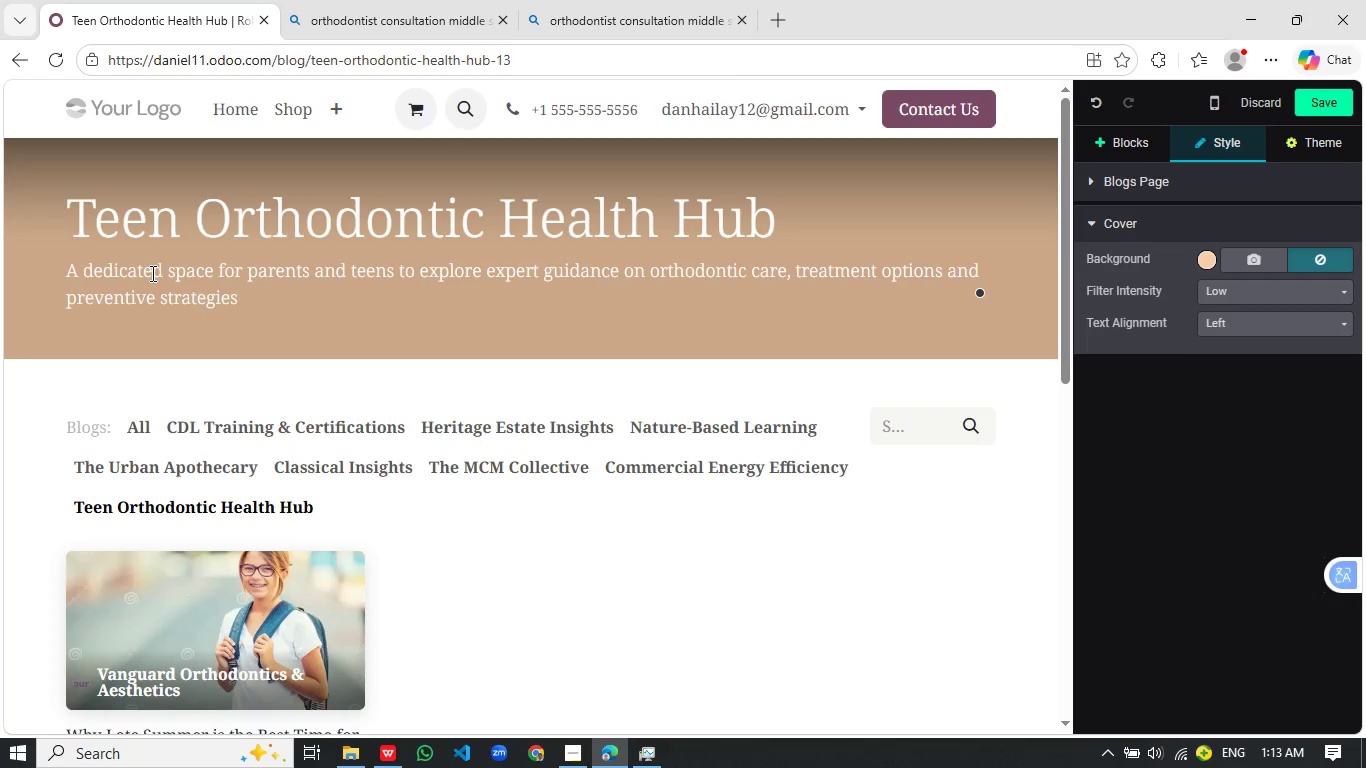 
left_click([1245, 297])
 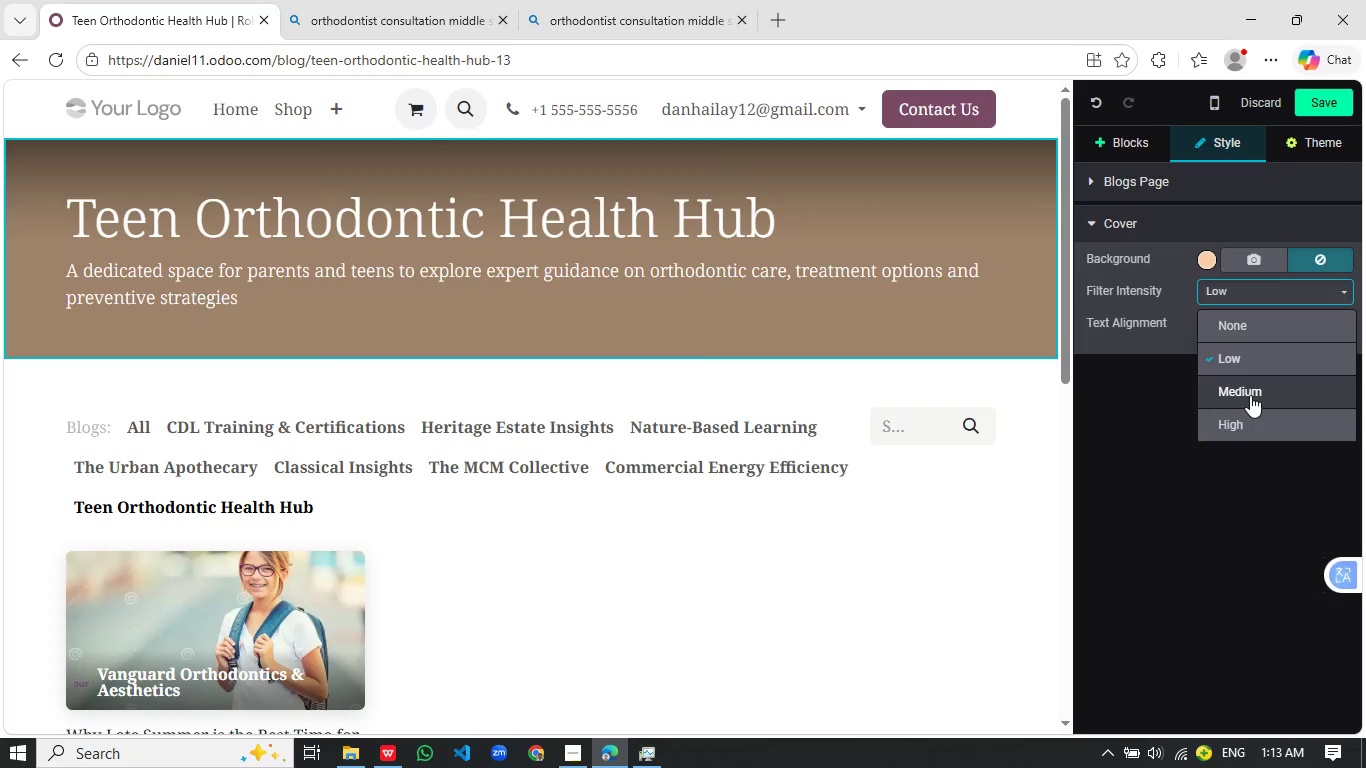 
left_click([1253, 393])
 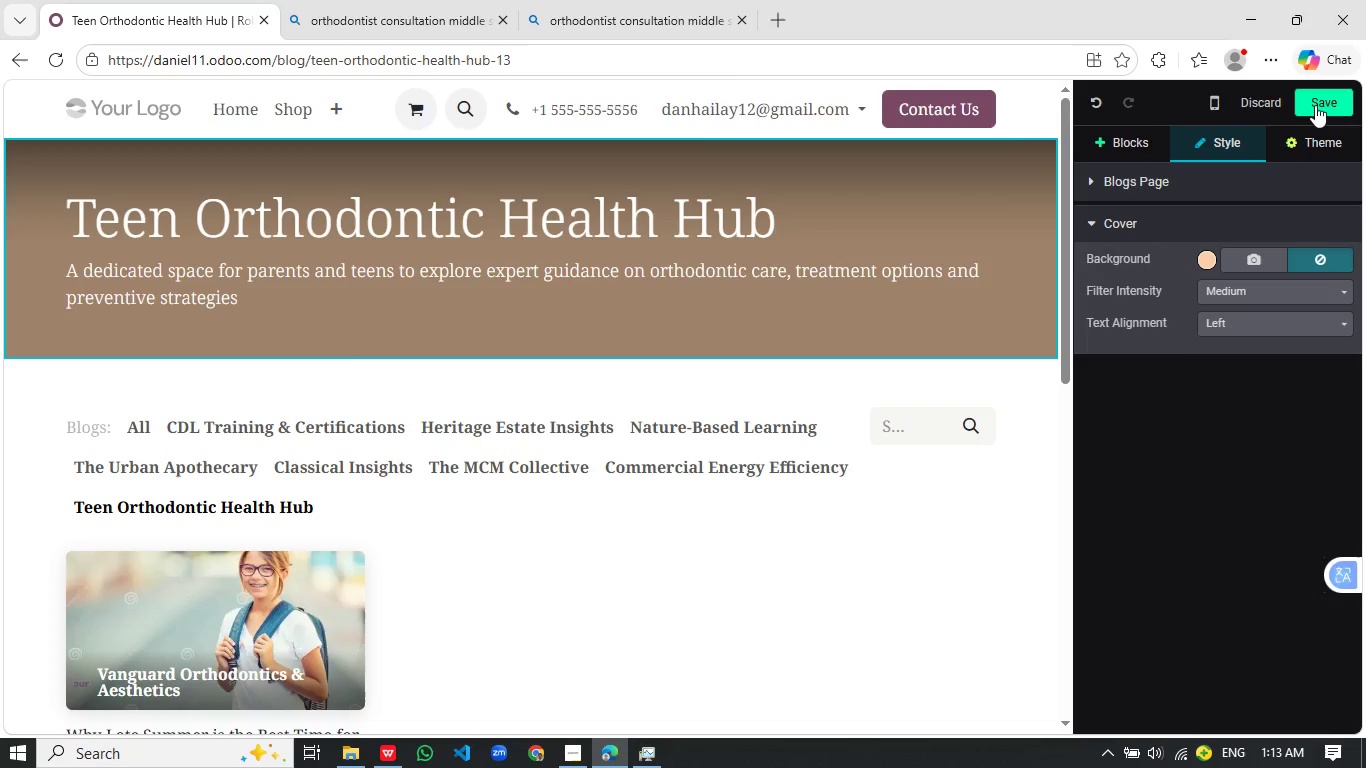 
left_click([1315, 105])
 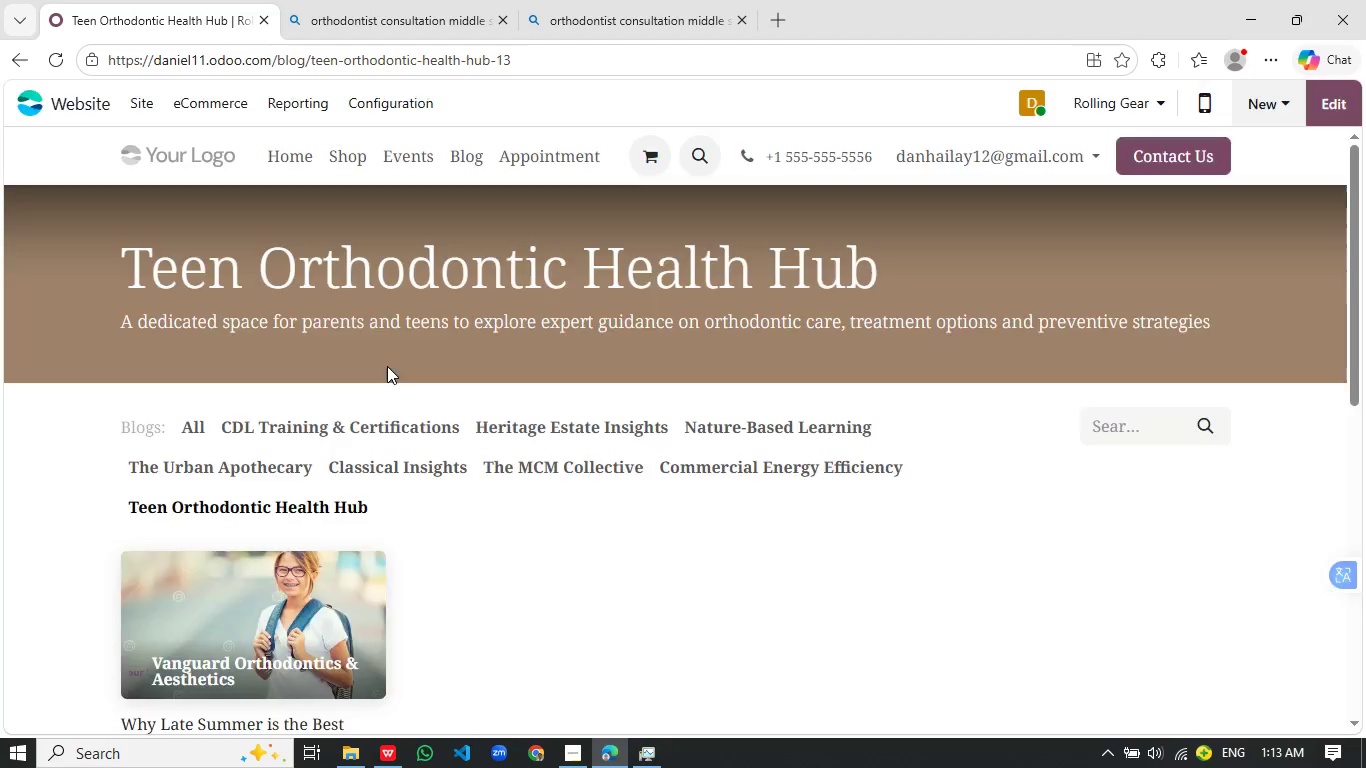 
wait(11.3)
 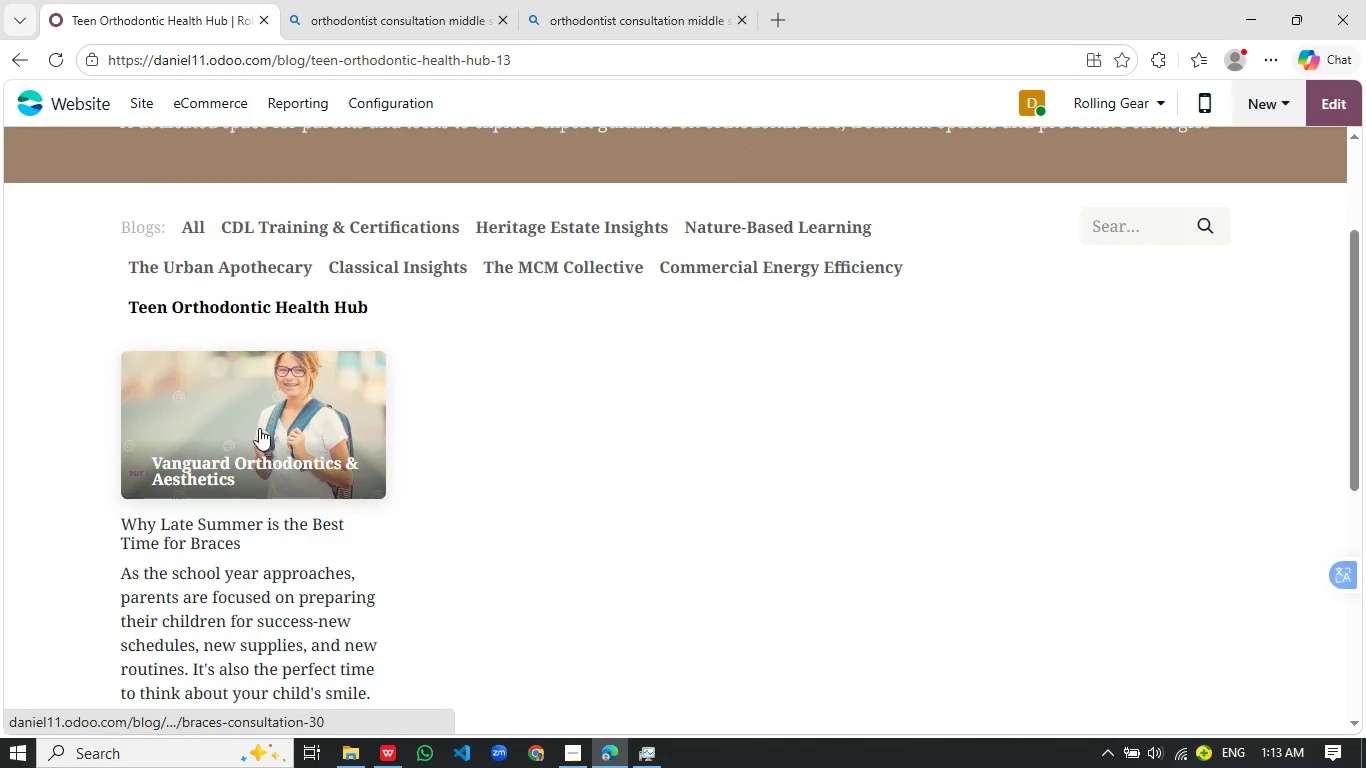 
left_click([259, 428])
 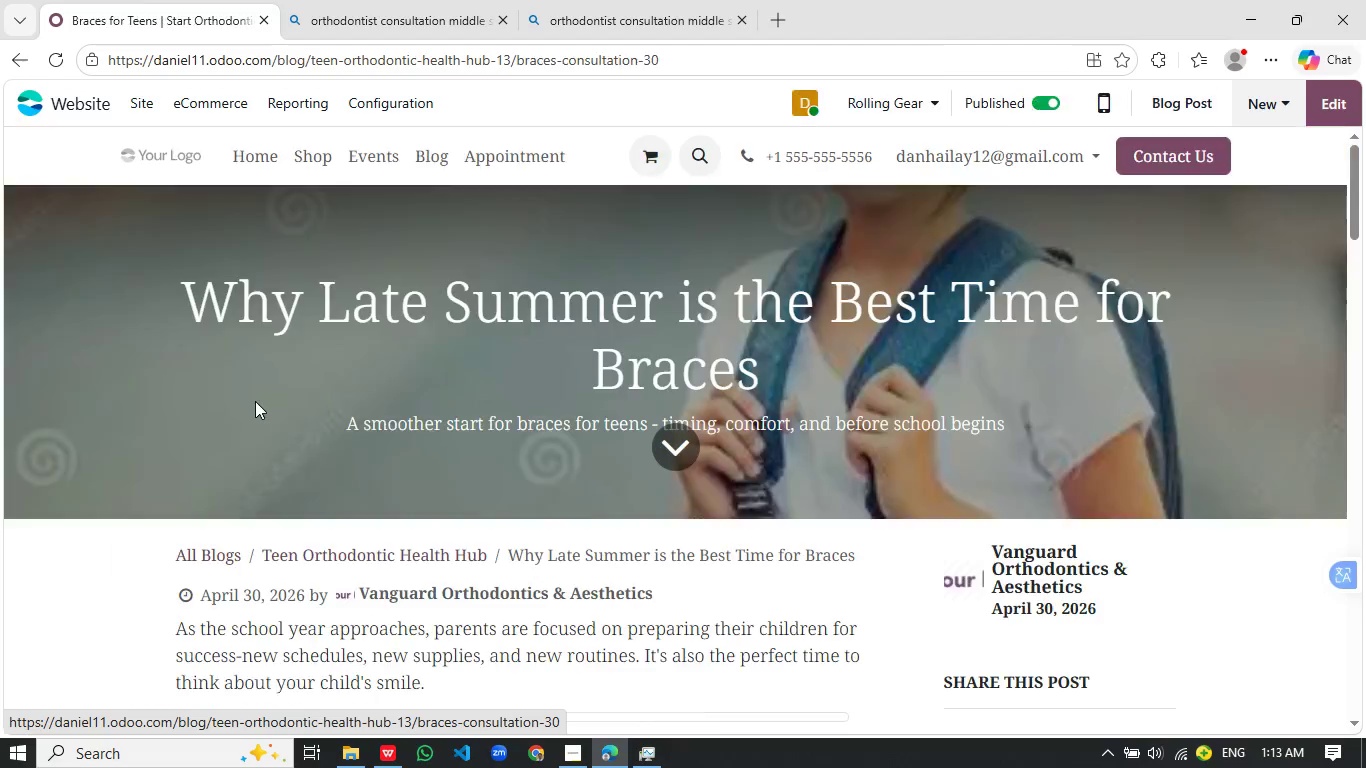 
scroll: coordinate [285, 545], scroll_direction: none, amount: 0.0
 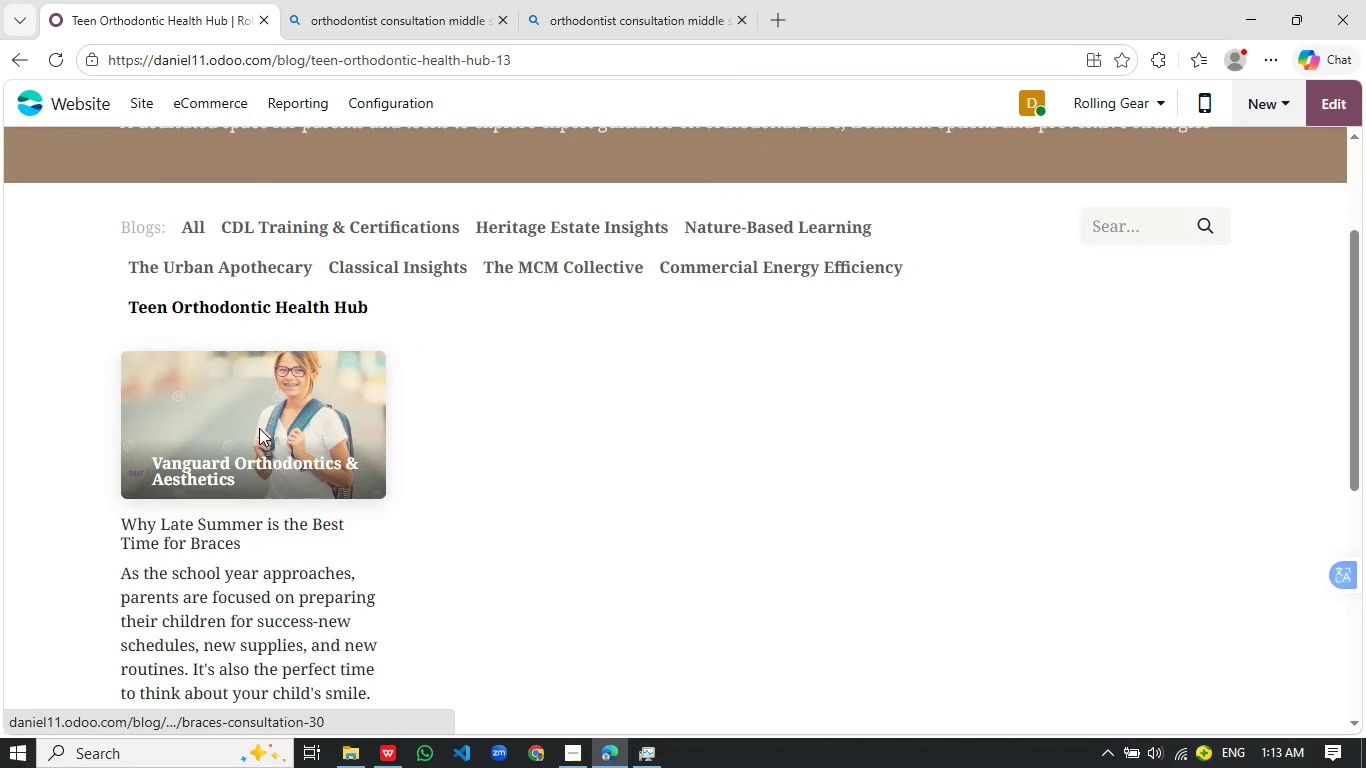 